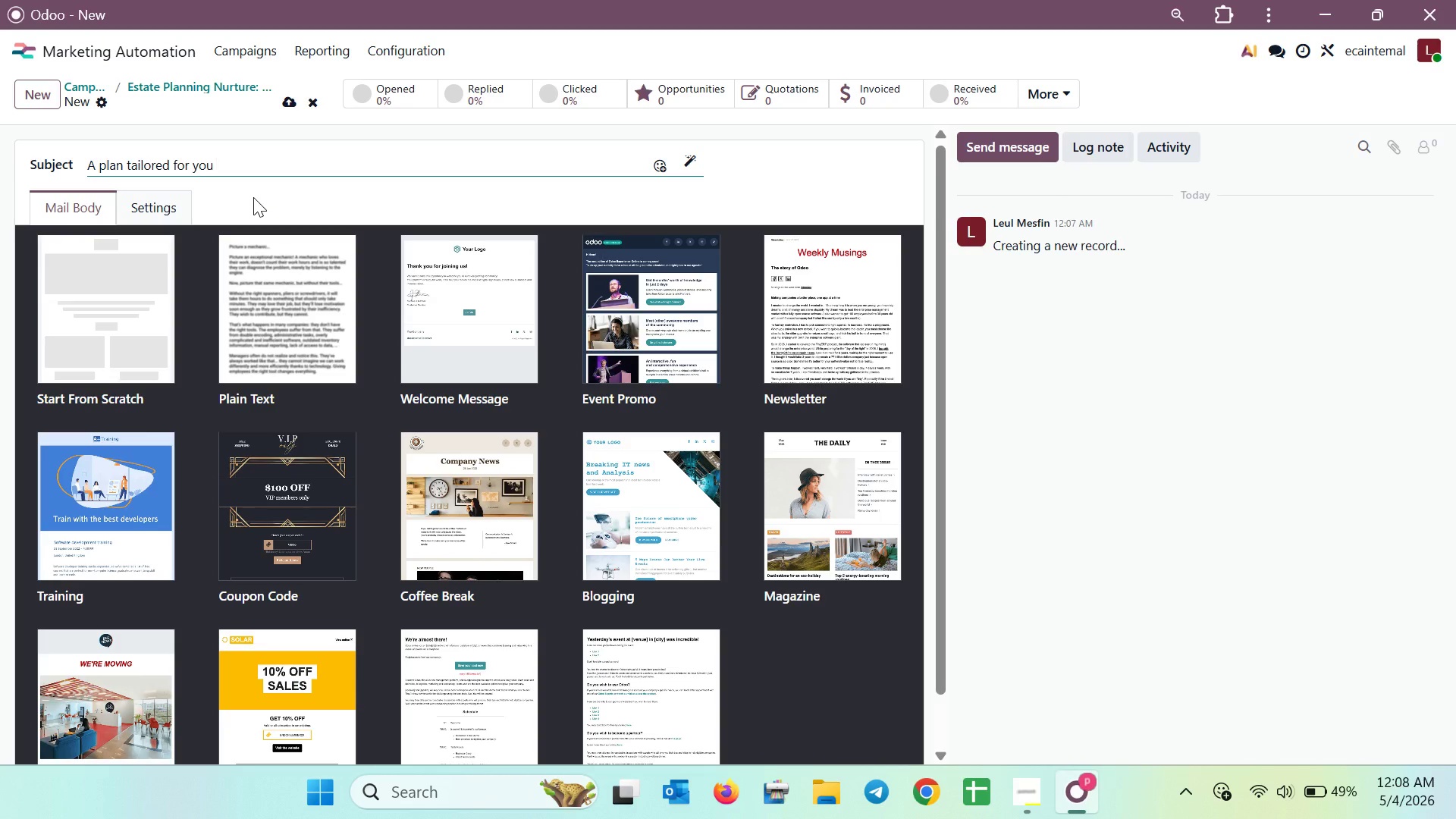 
wait(13.92)
 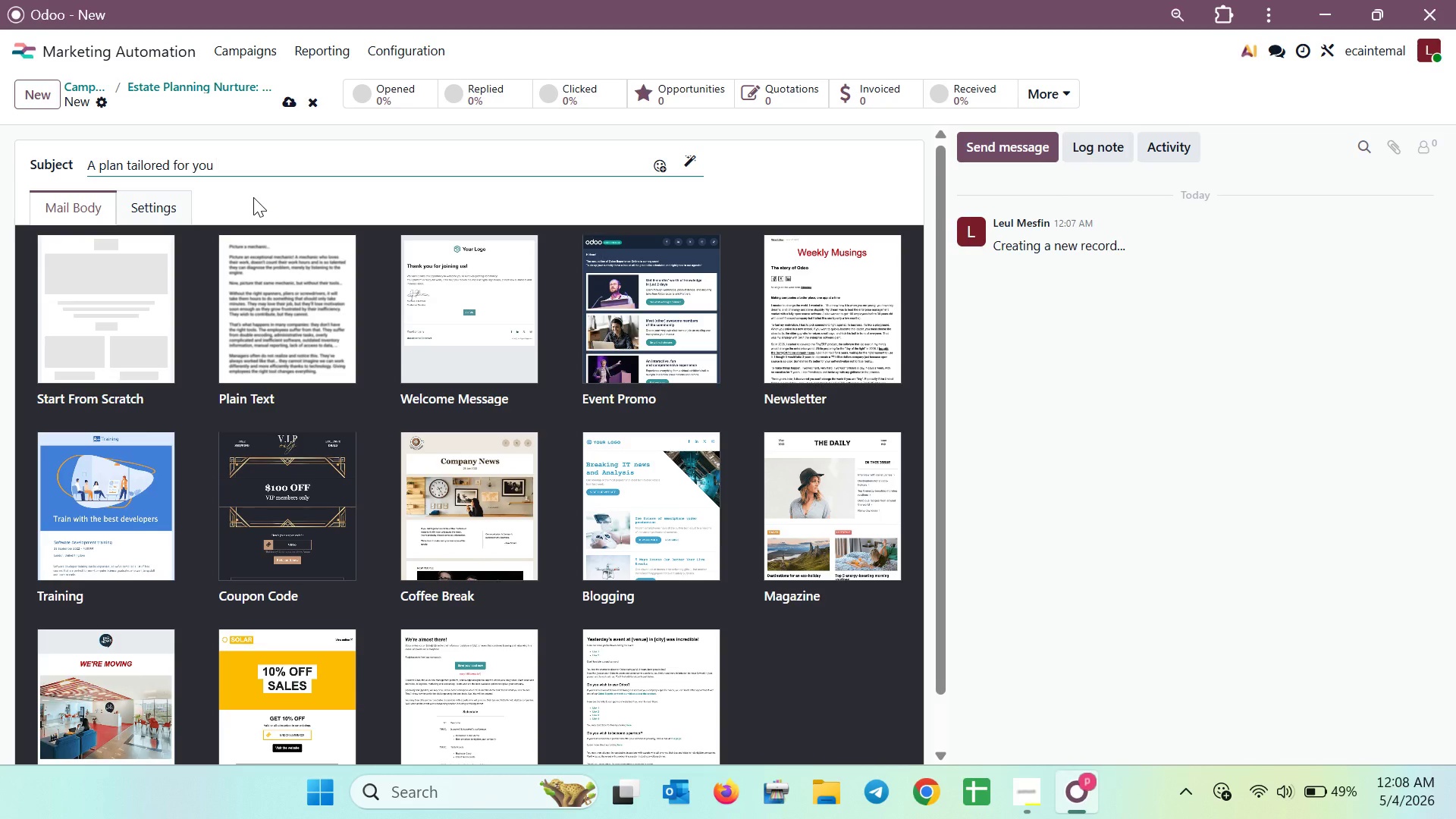 
left_click([146, 306])
 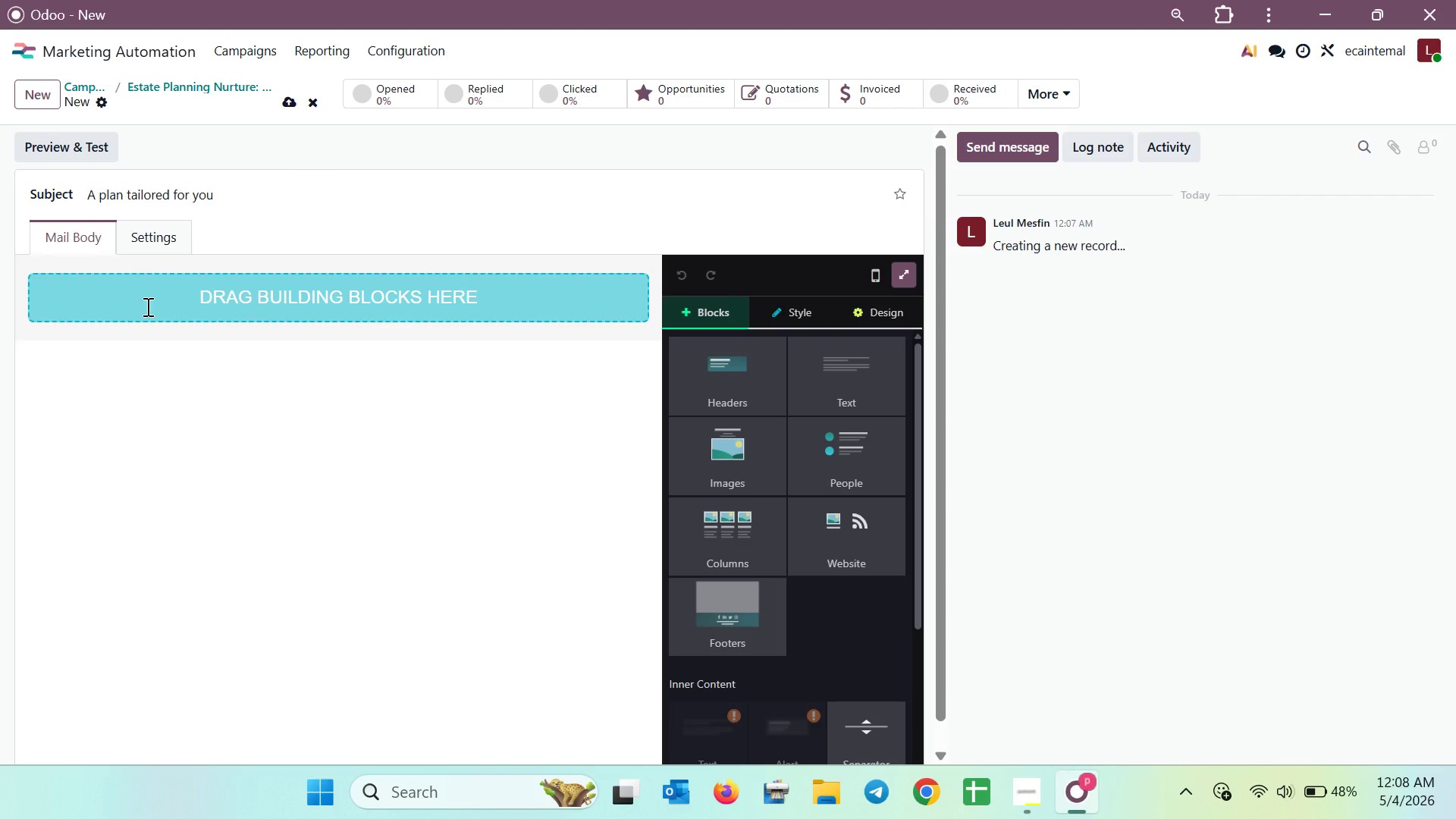 
wait(6.48)
 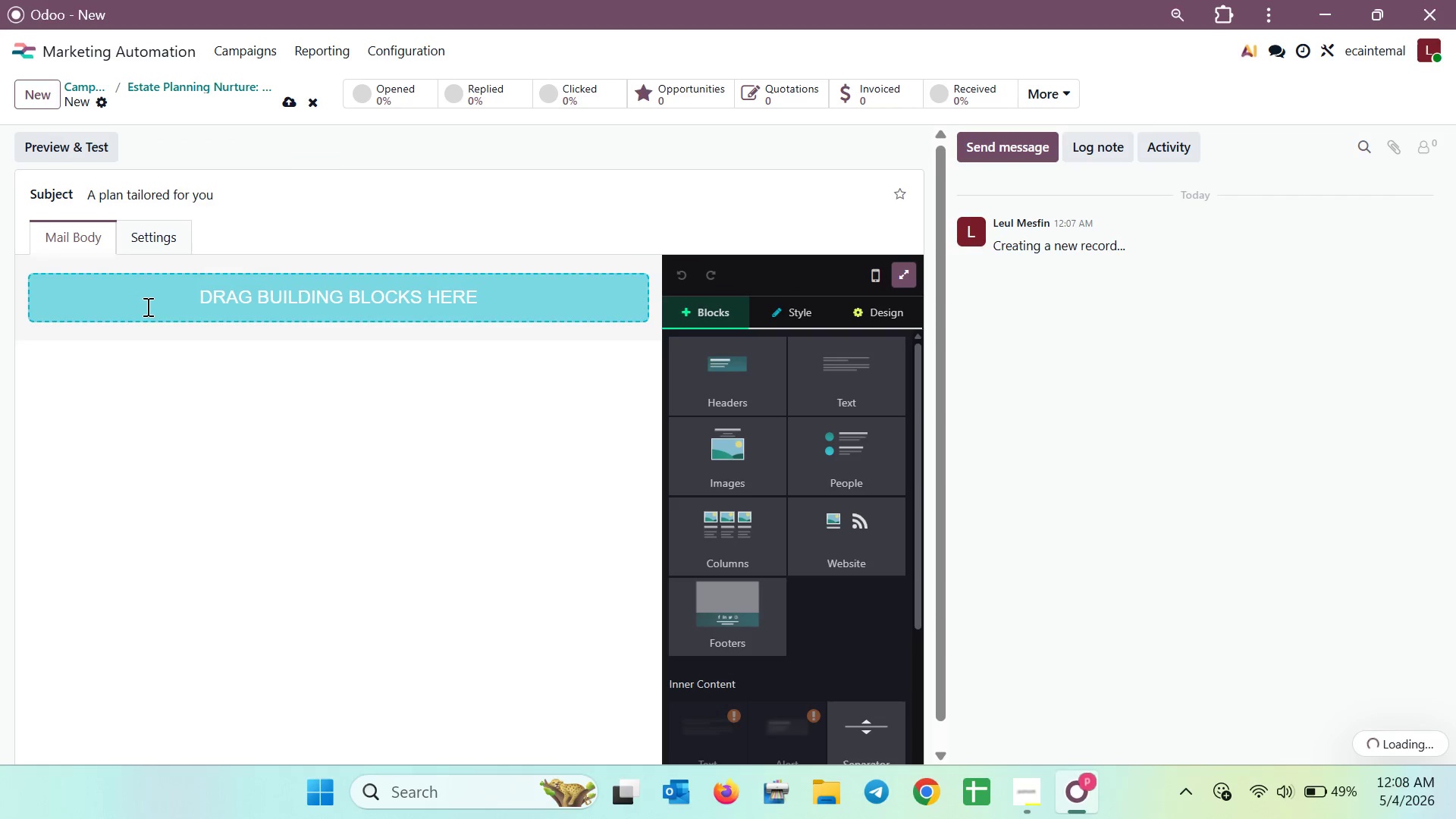 
left_click_drag(start_coordinate=[861, 403], to_coordinate=[517, 312])
 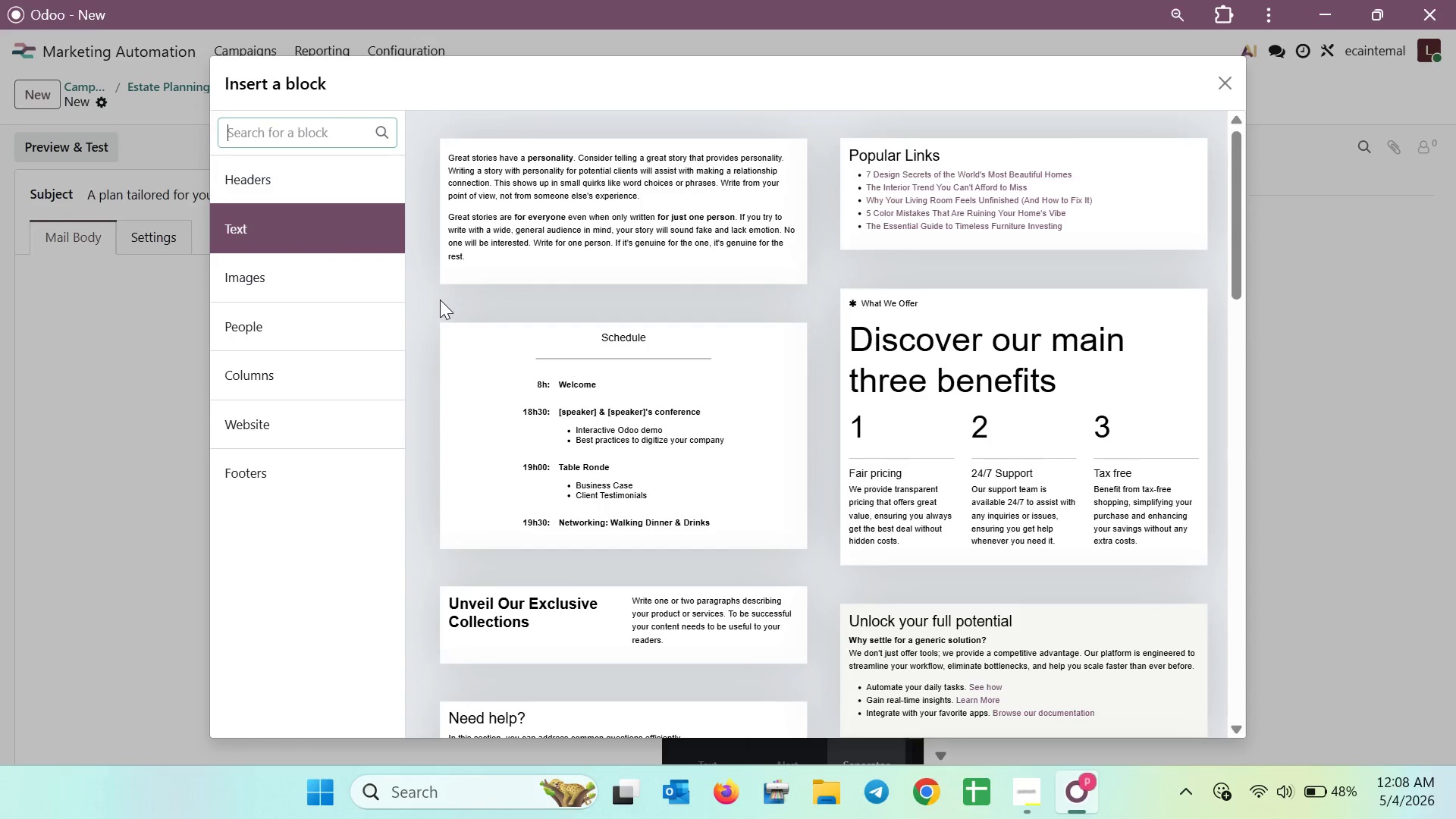 
left_click([657, 216])
 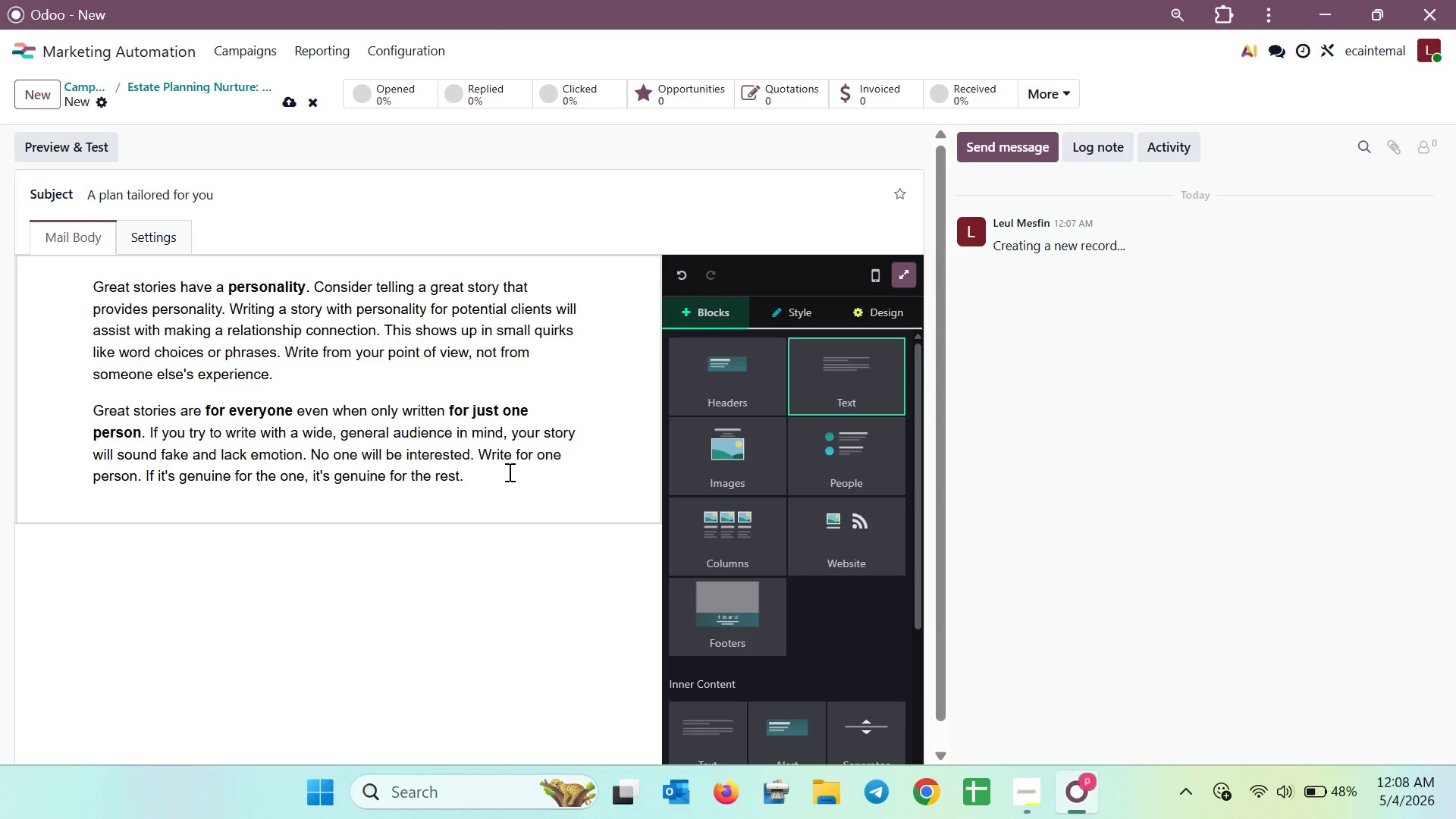 
left_click_drag(start_coordinate=[488, 488], to_coordinate=[86, 321])
 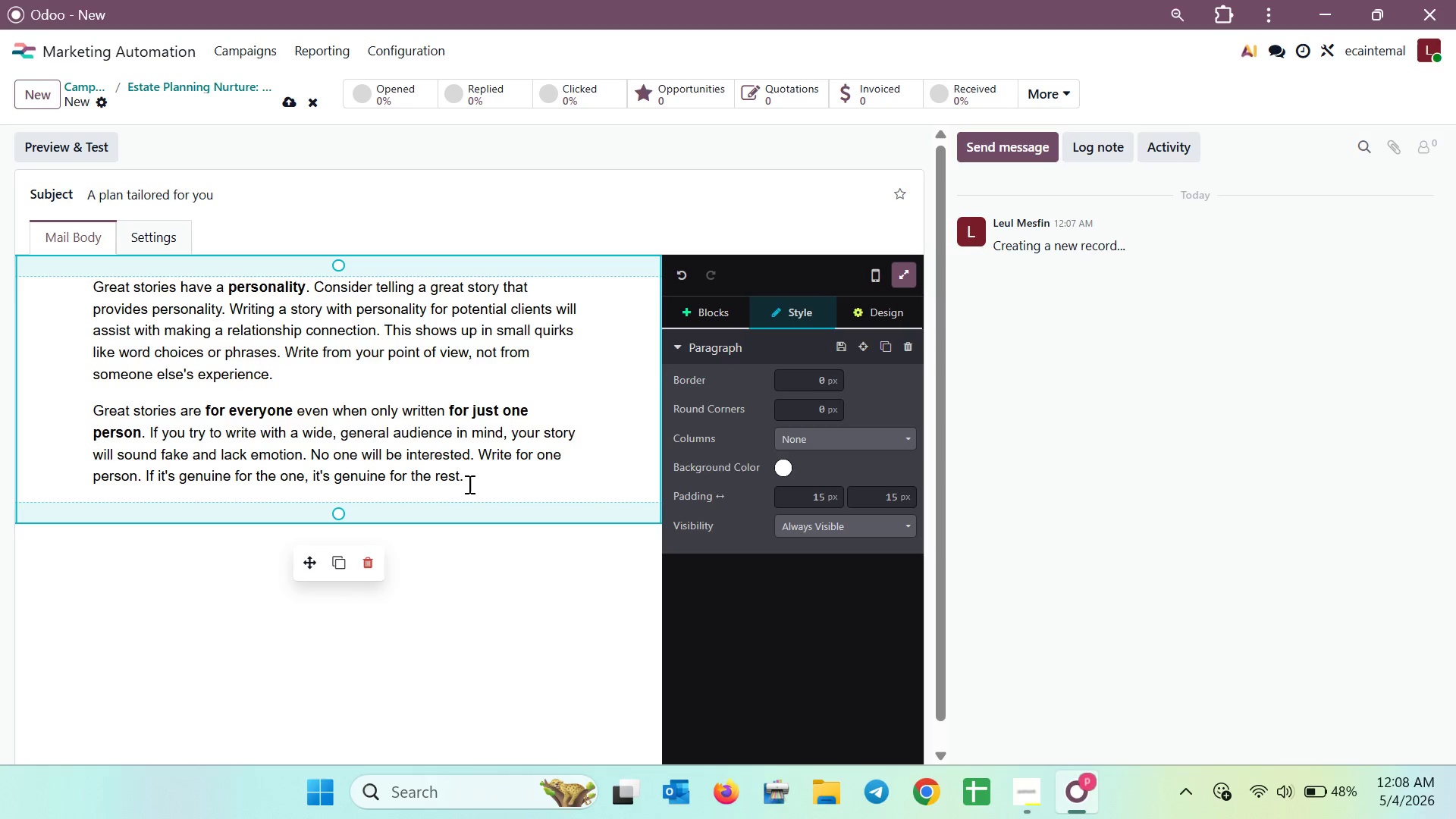 
left_click_drag(start_coordinate=[468, 478], to_coordinate=[89, 281])
 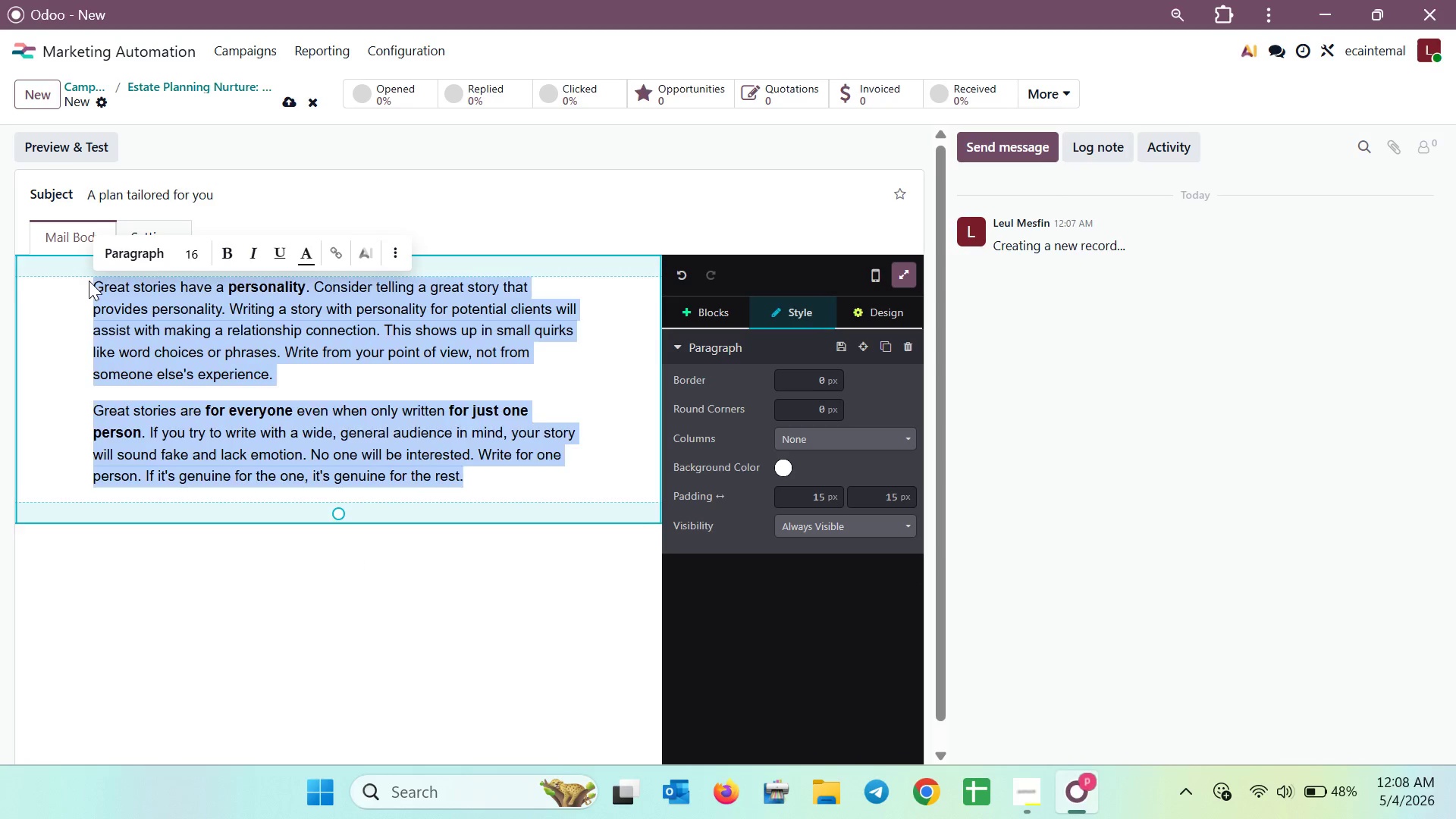 
key(Backspace)
 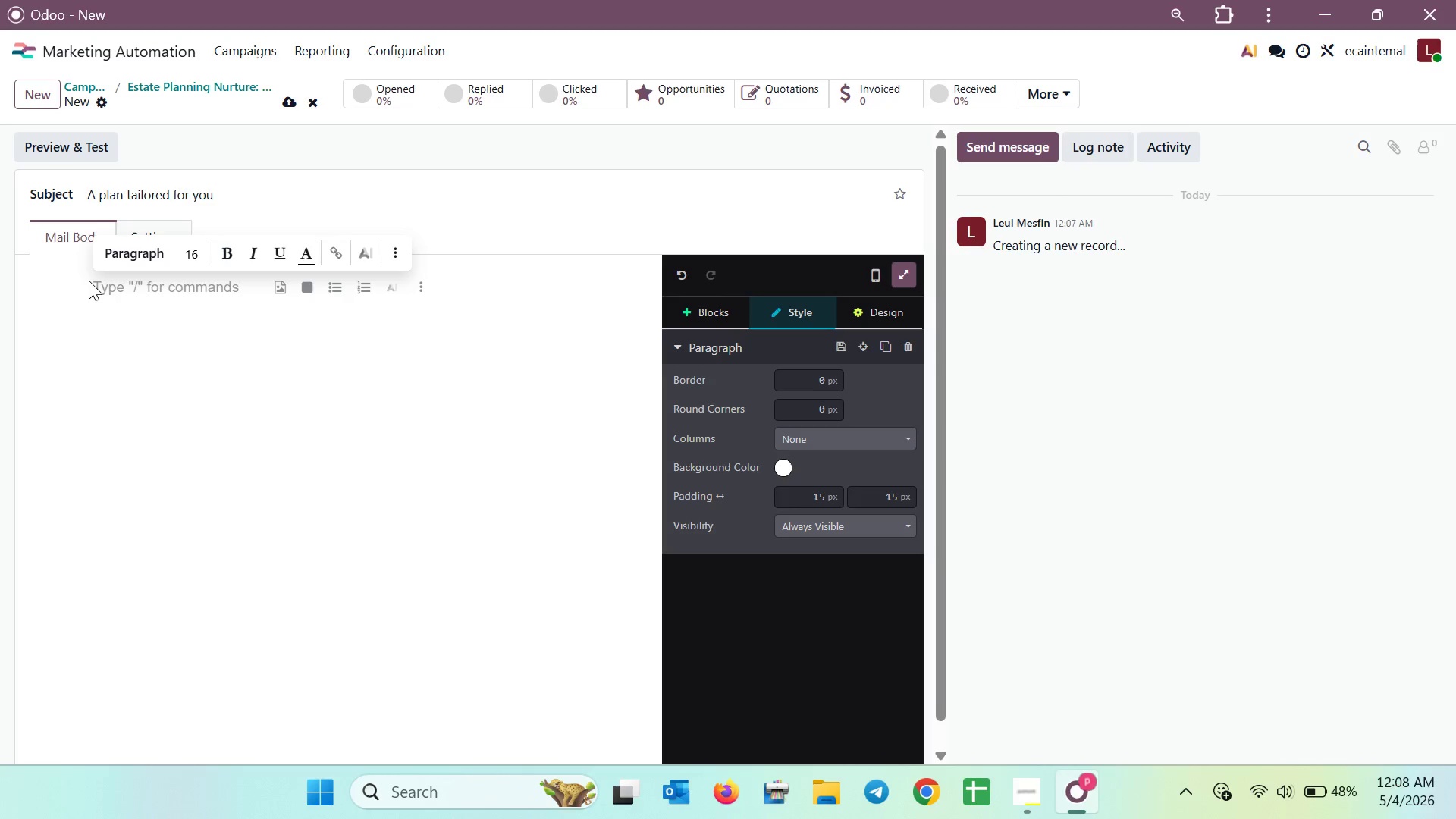 
wait(9.11)
 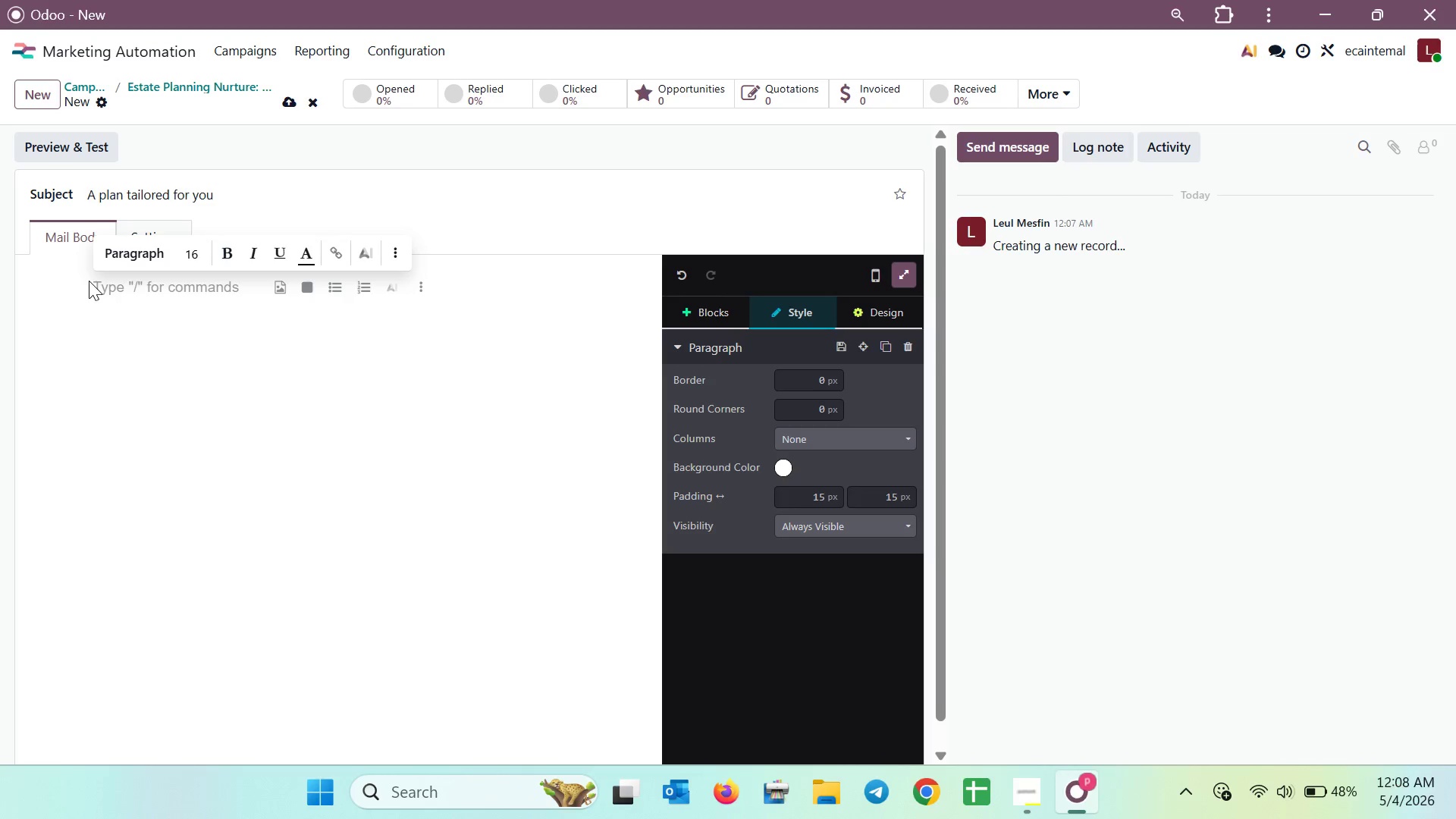 
left_click([121, 293])
 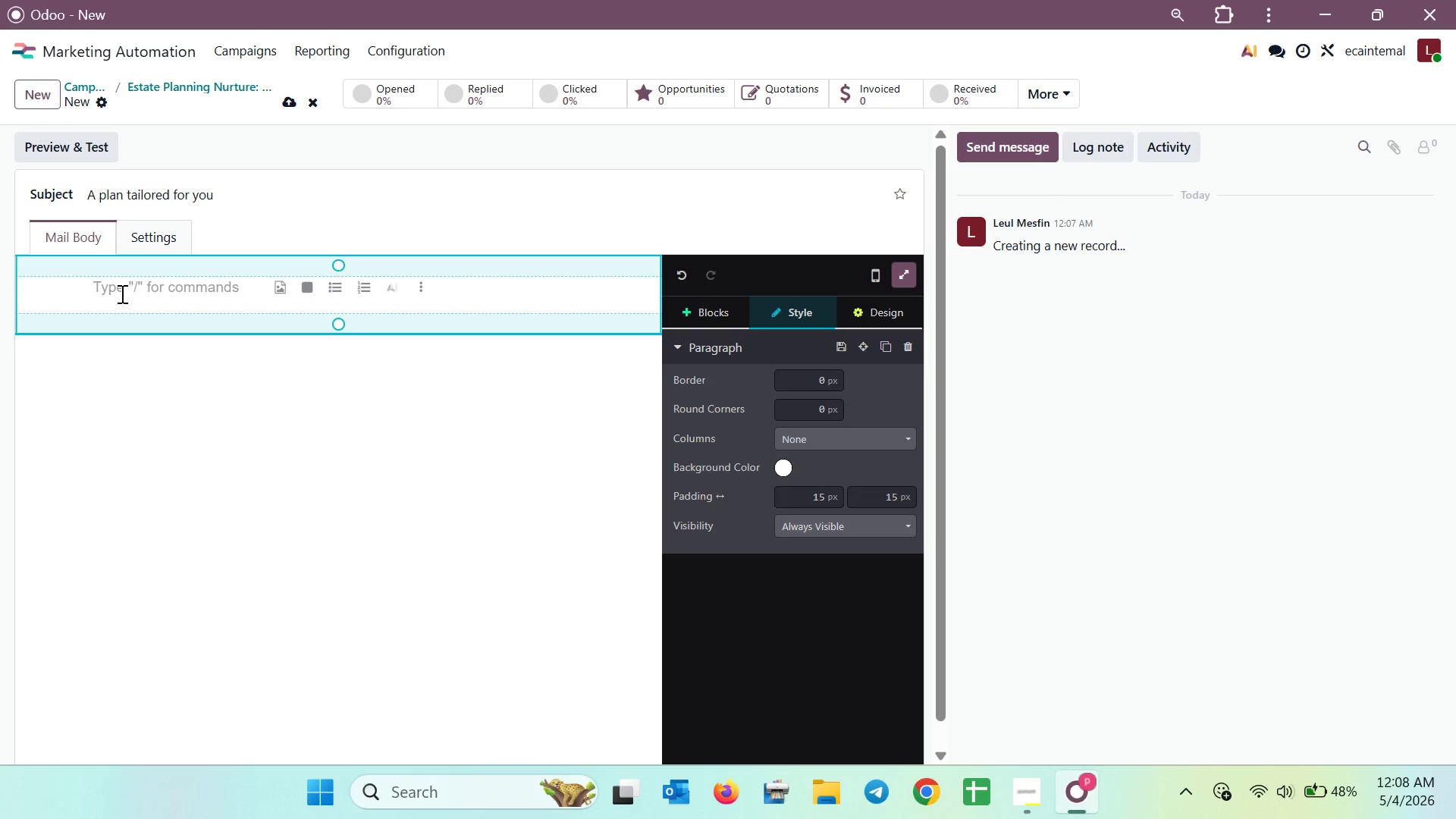 
wait(15.53)
 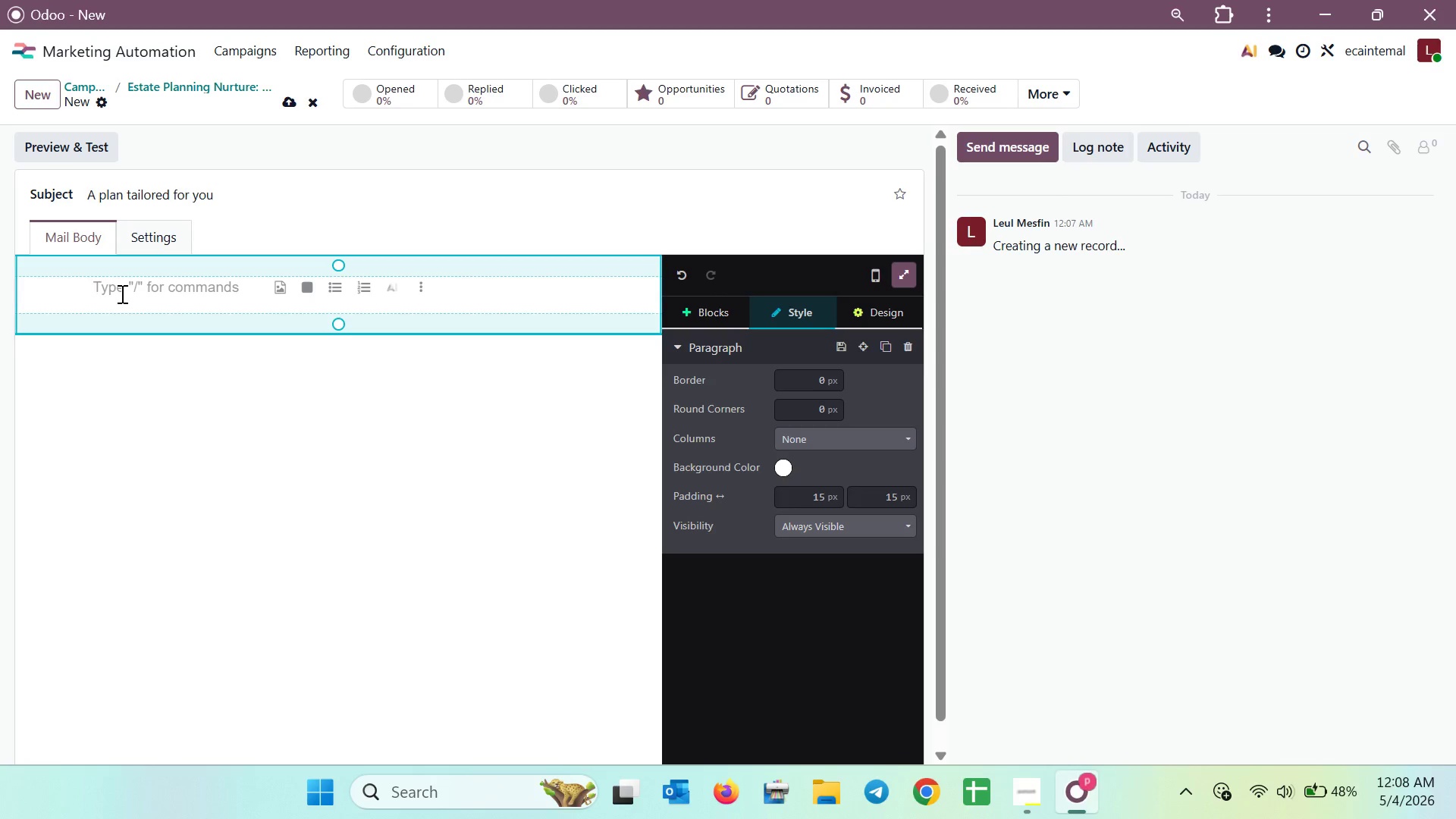 
left_click([121, 293])
 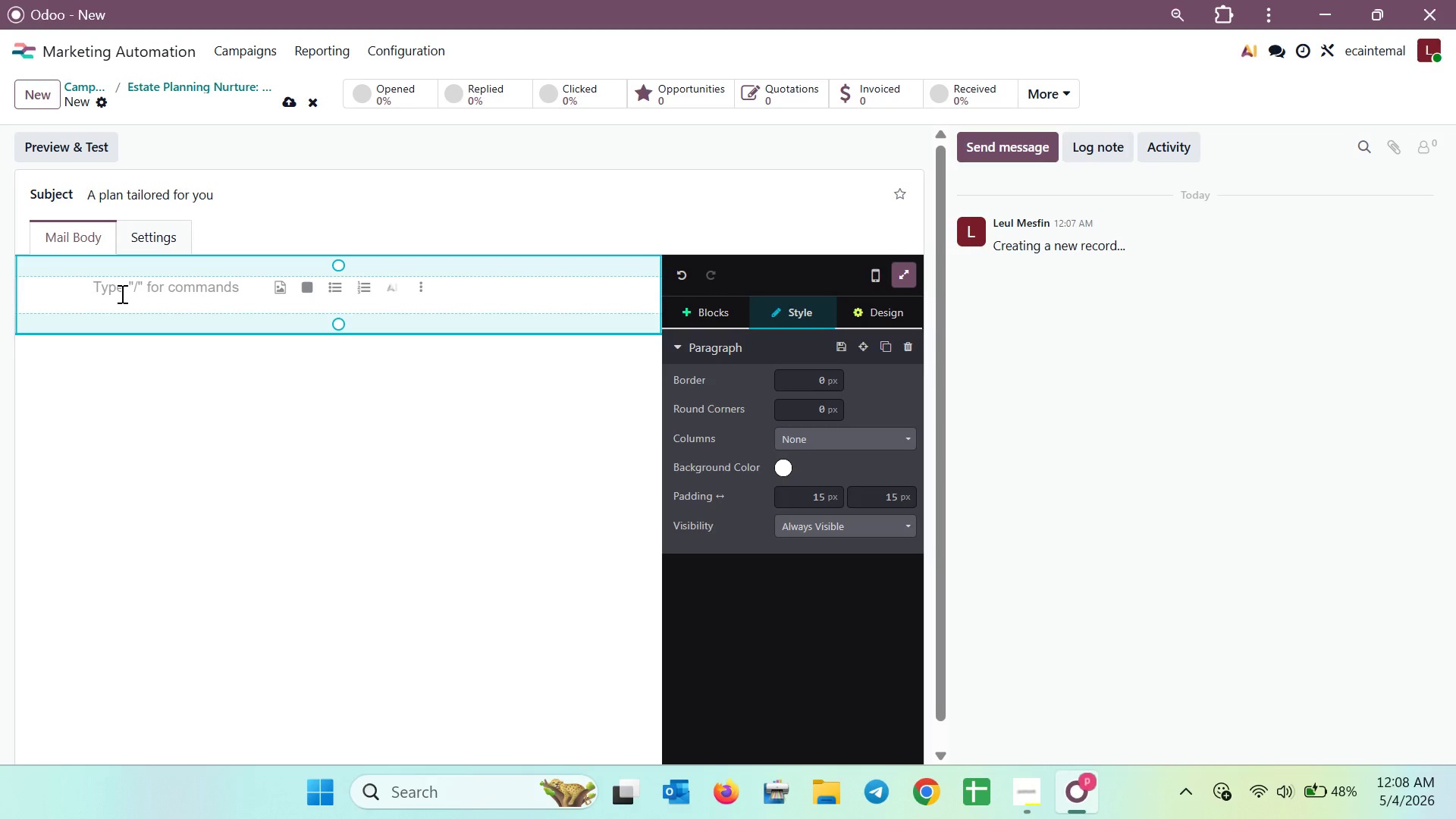 
type(The Final Step in Your Leaga)
key(Backspace)
key(Backspace)
key(Backspace)
type(gacy )
 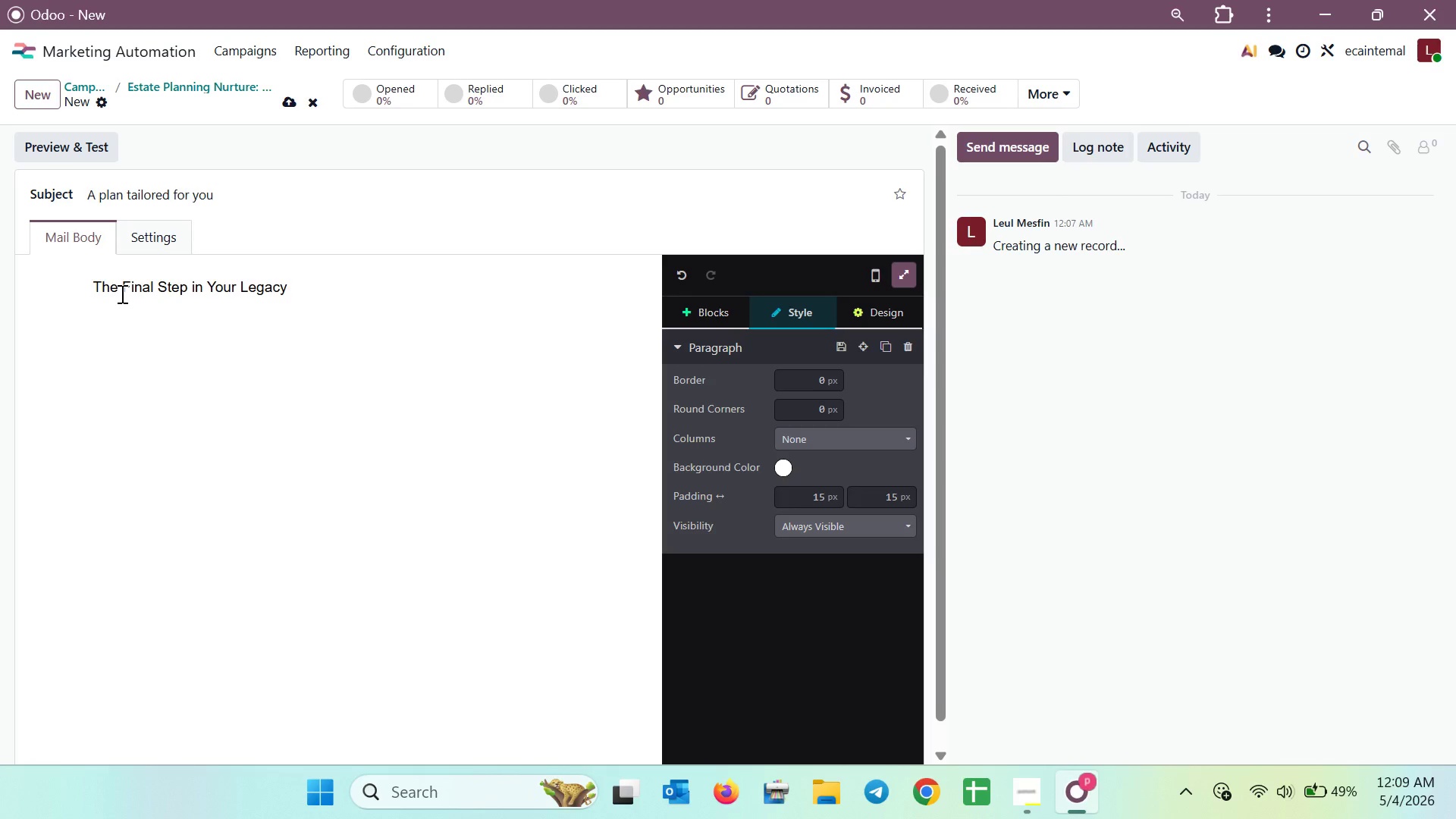 
wait(6.12)
 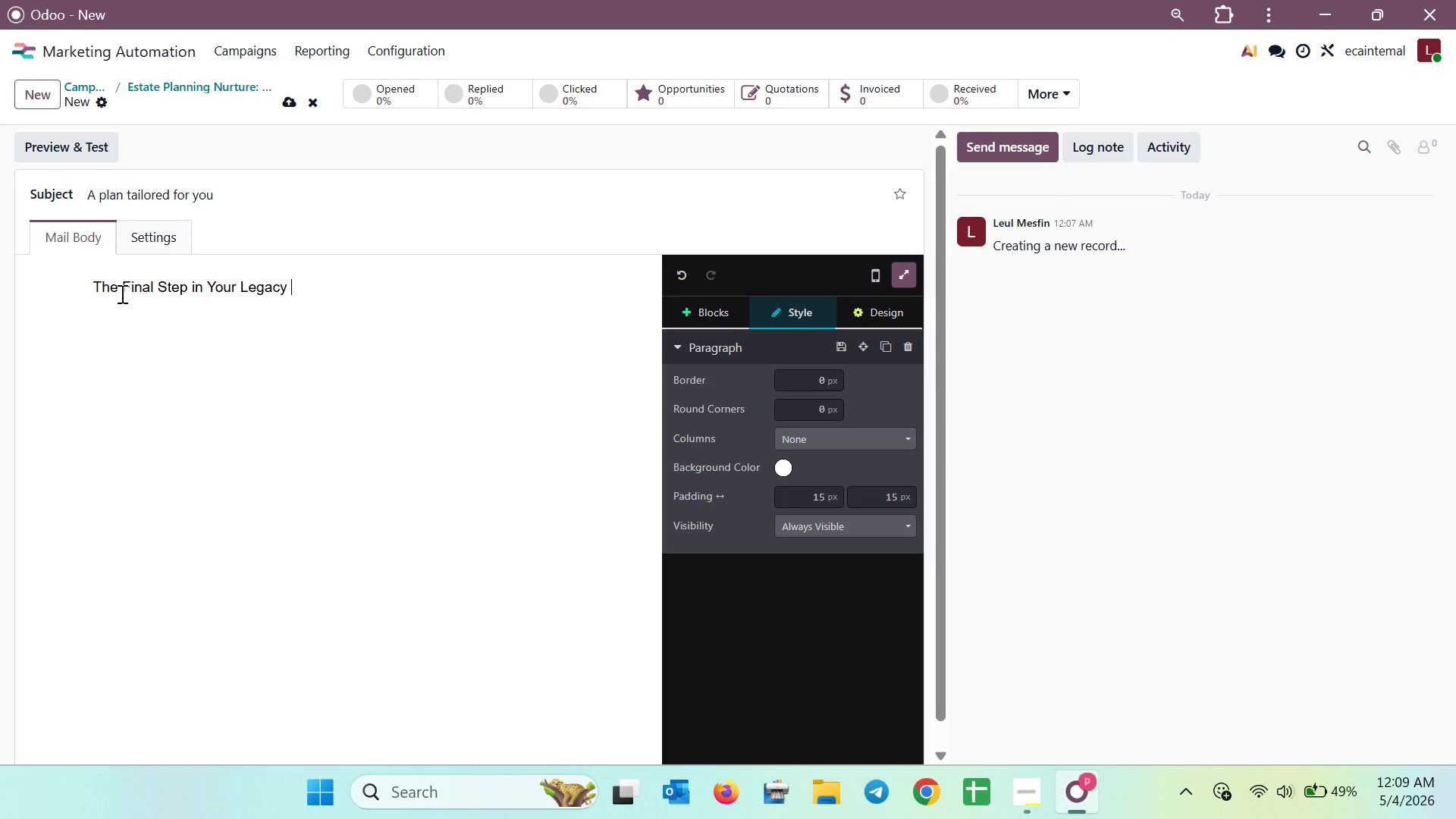 
left_click_drag(start_coordinate=[291, 290], to_coordinate=[96, 260])
 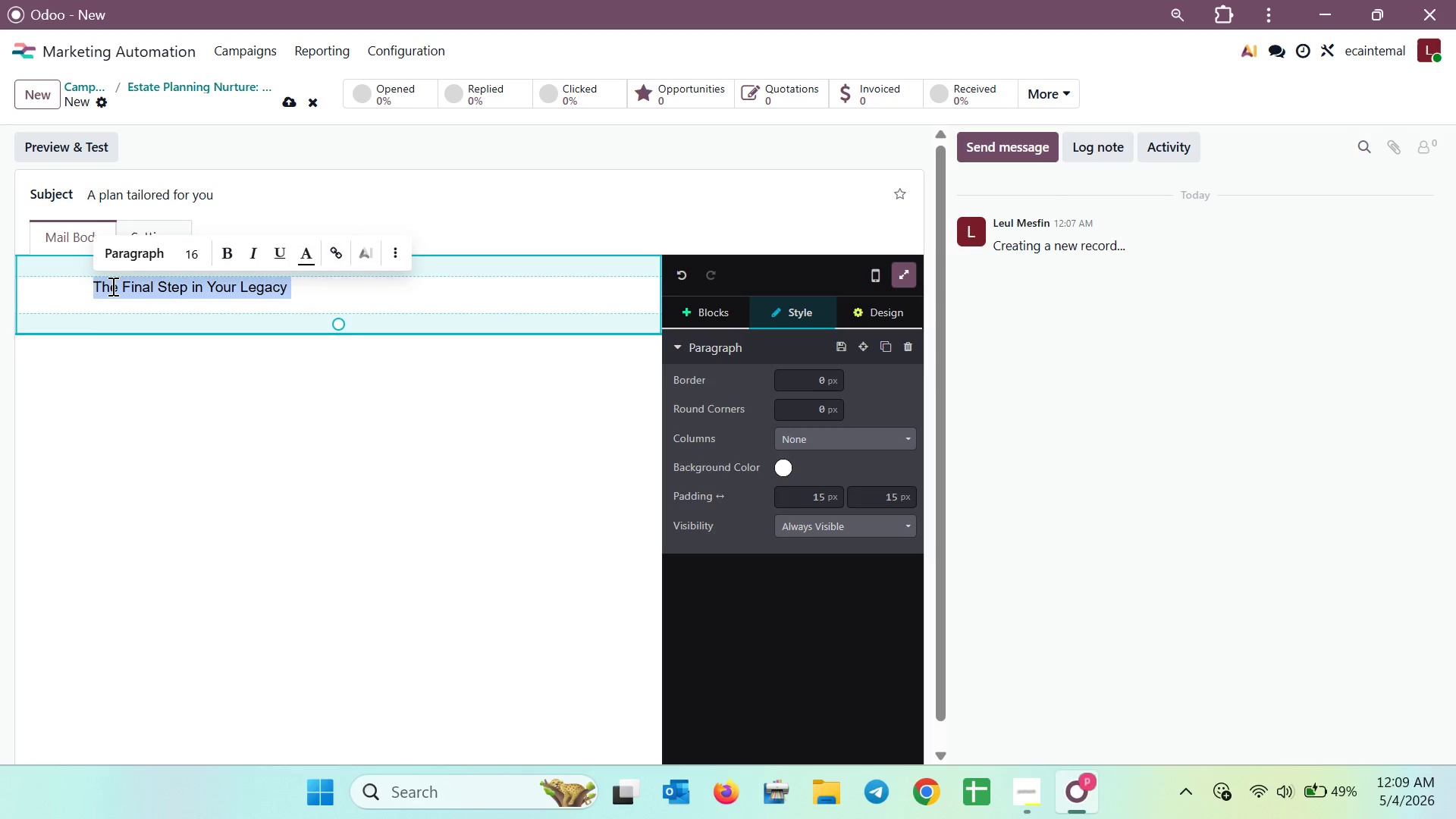 
right_click([111, 286])
 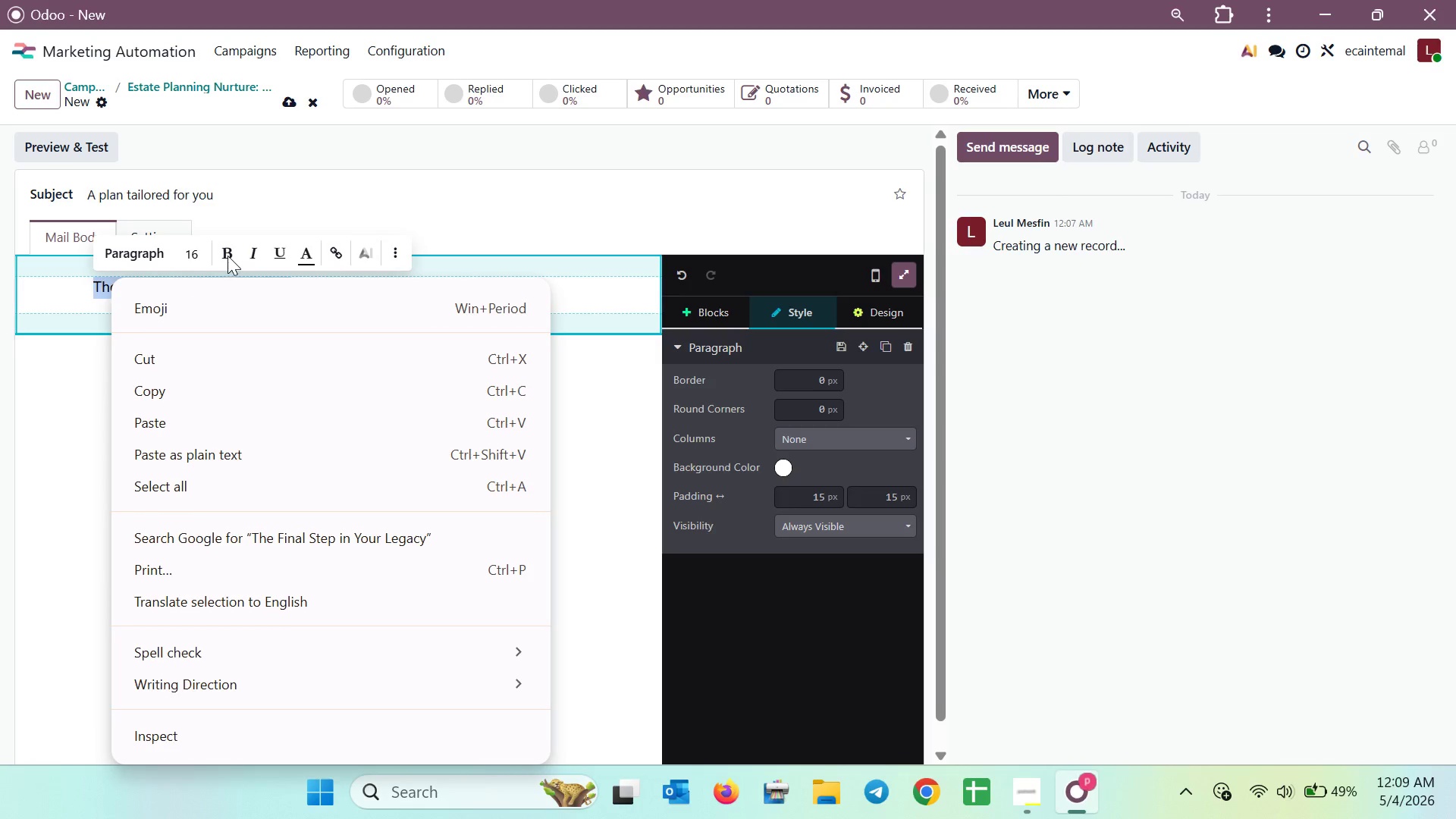 
left_click([228, 256])
 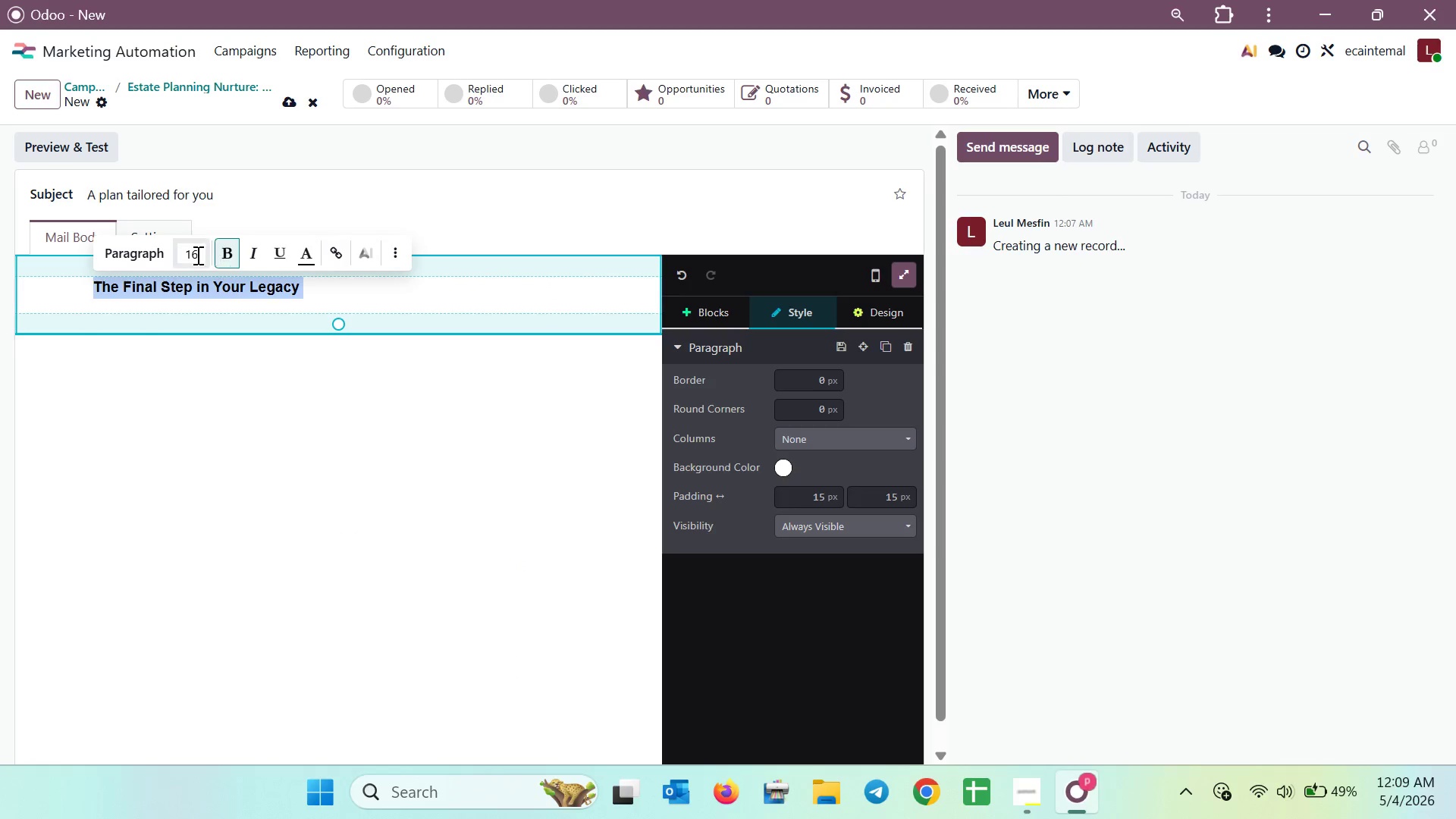 
left_click([196, 255])
 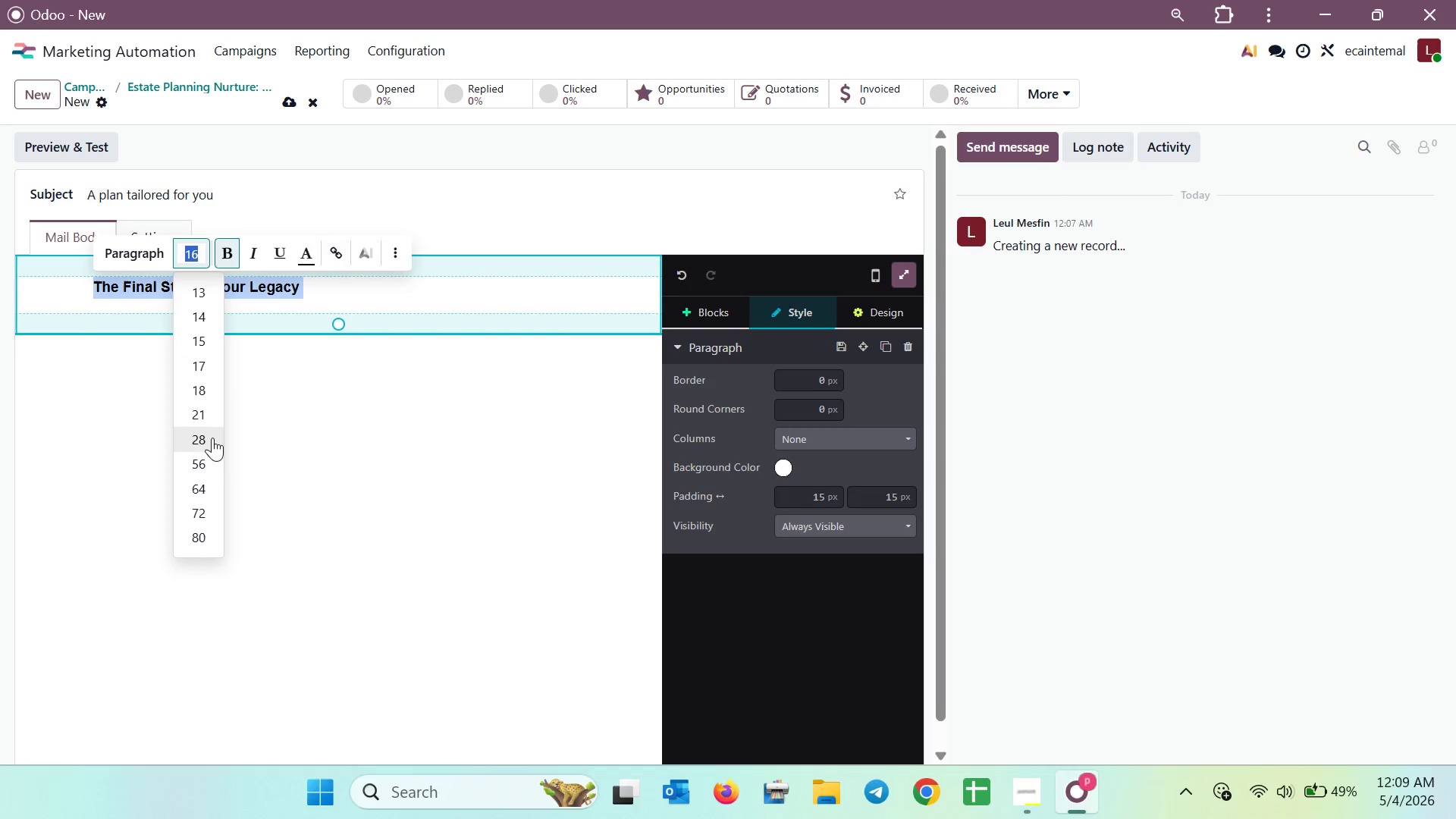 
left_click([212, 451])
 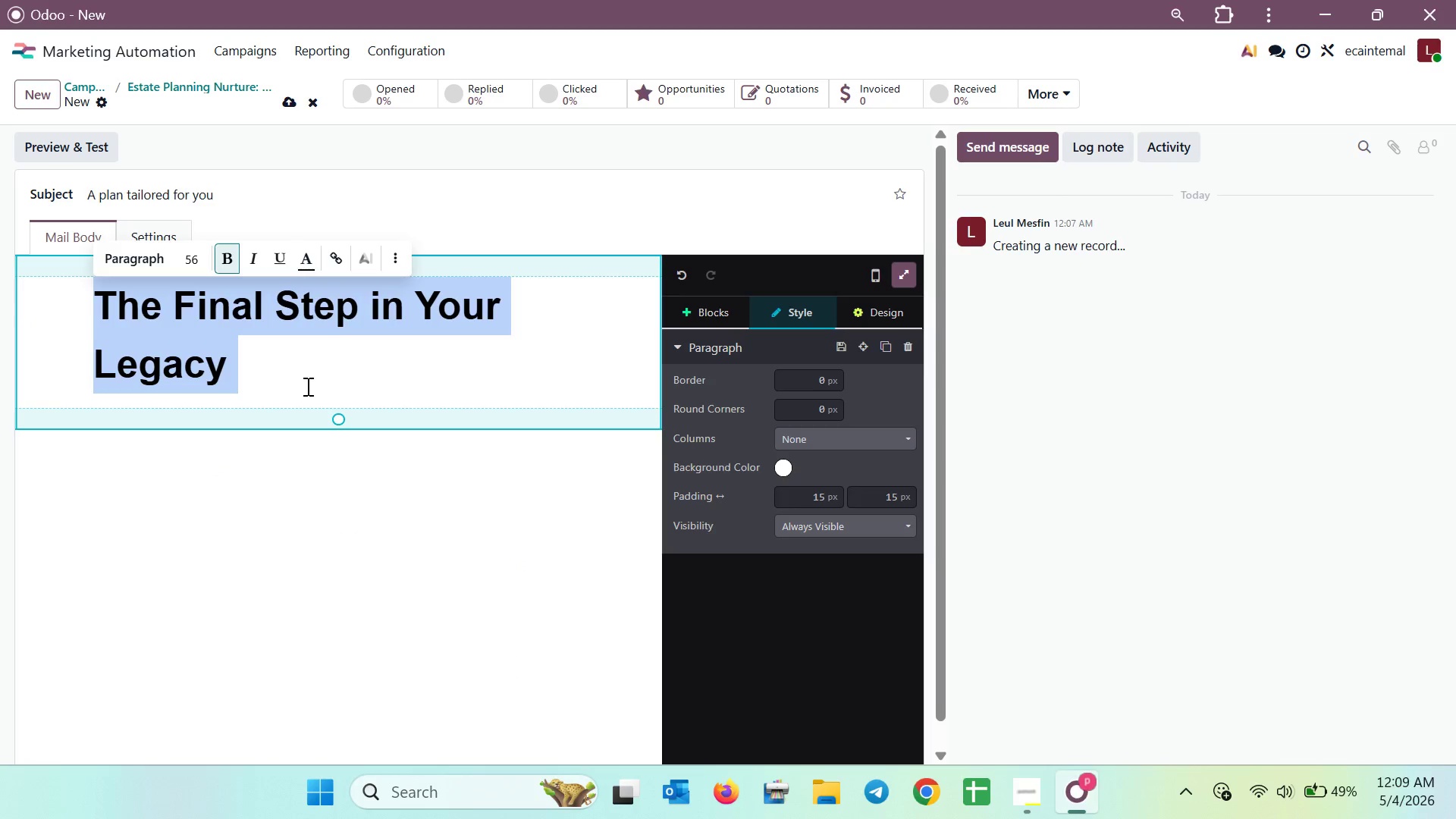 
left_click([201, 270])
 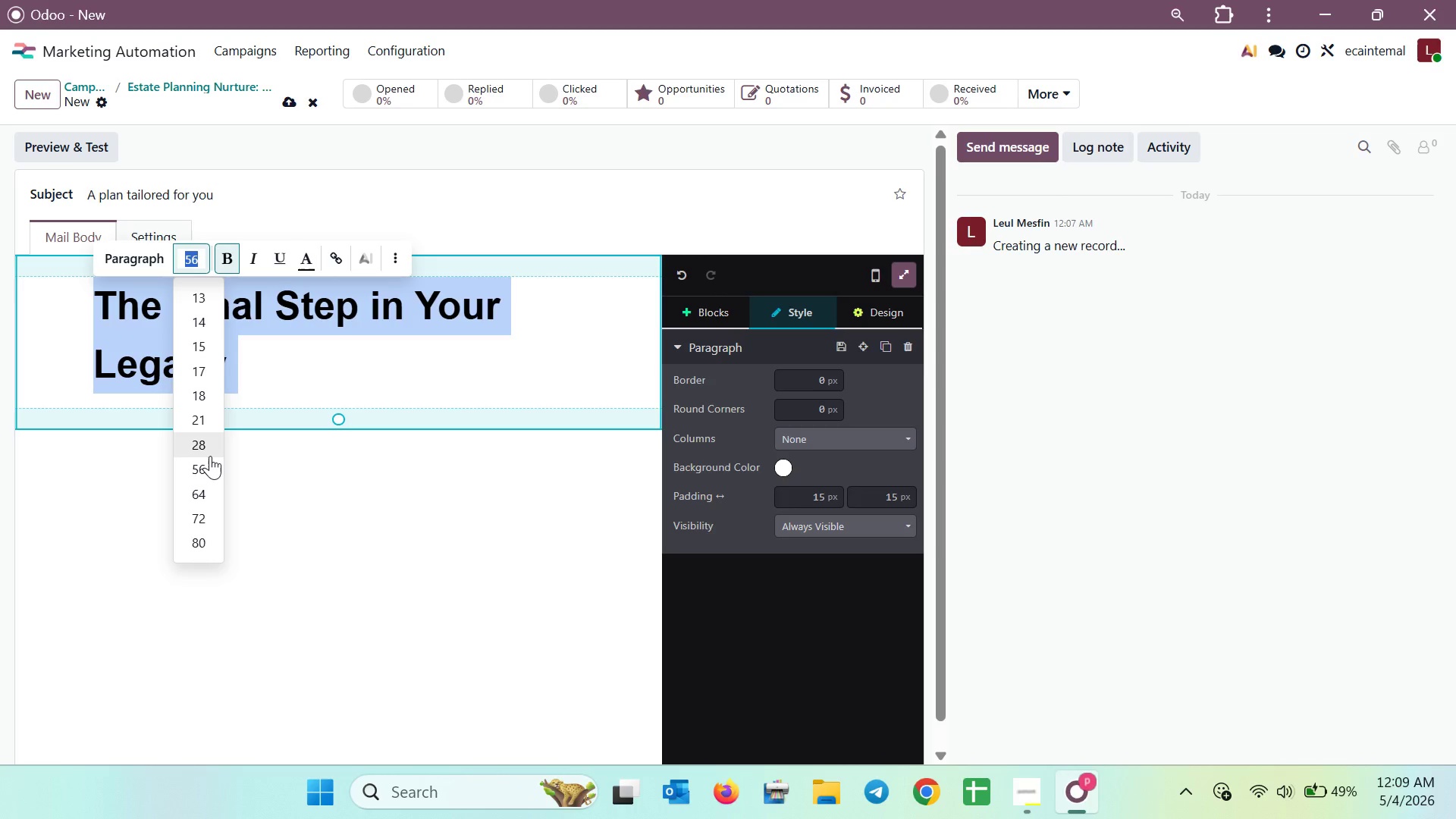 
left_click([193, 254])
 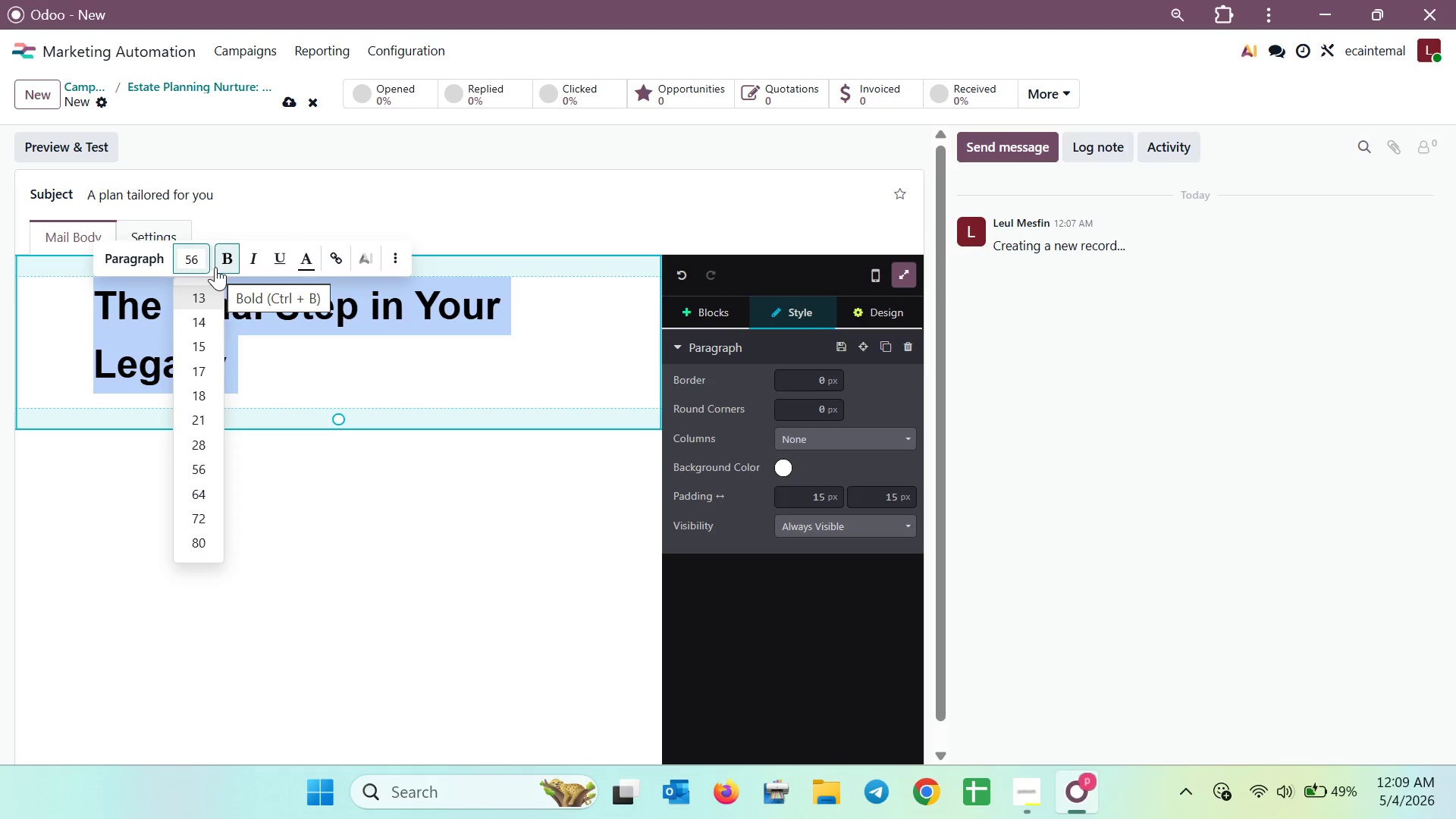 
key(Backspace)
 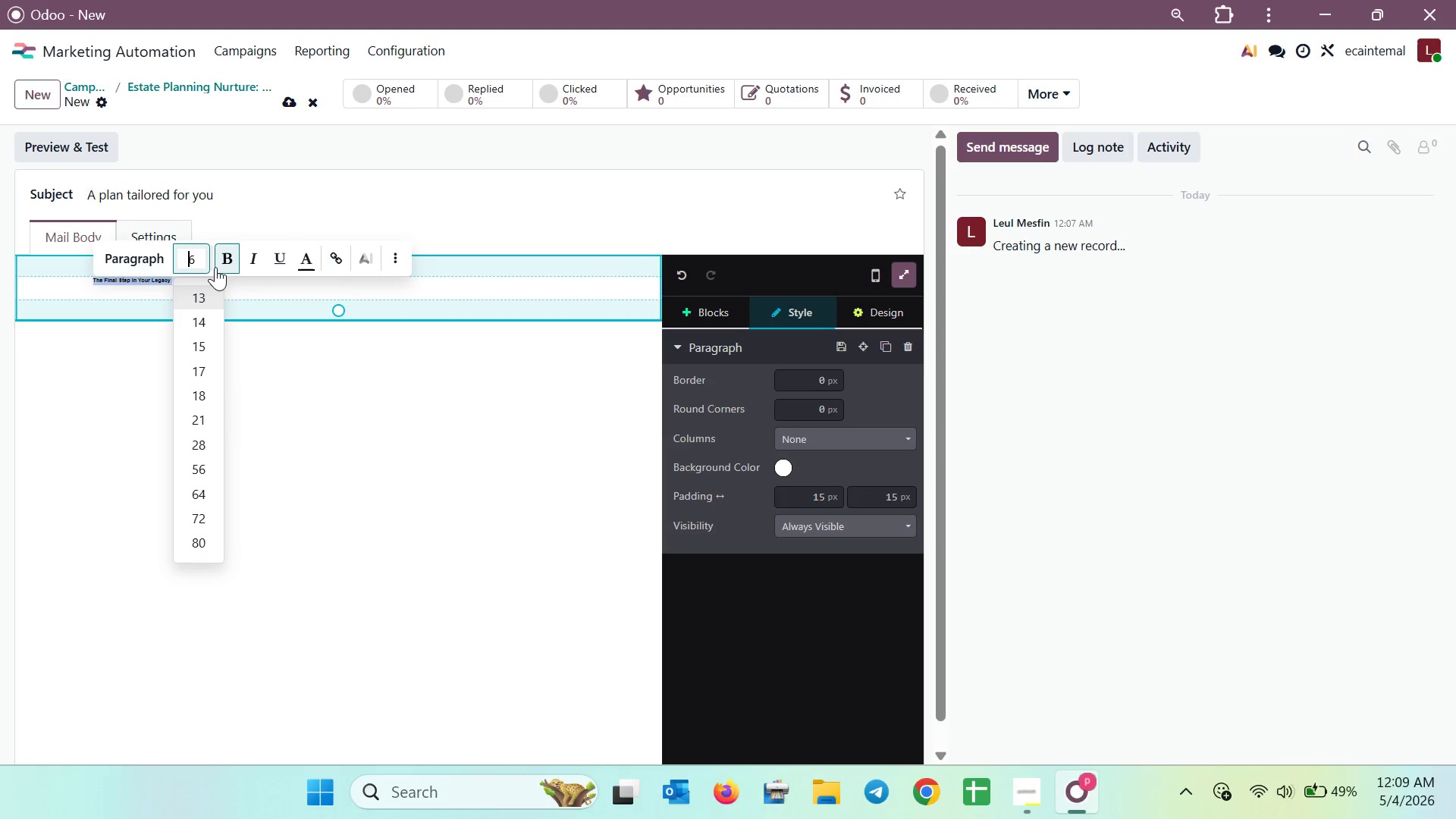 
key(4)
 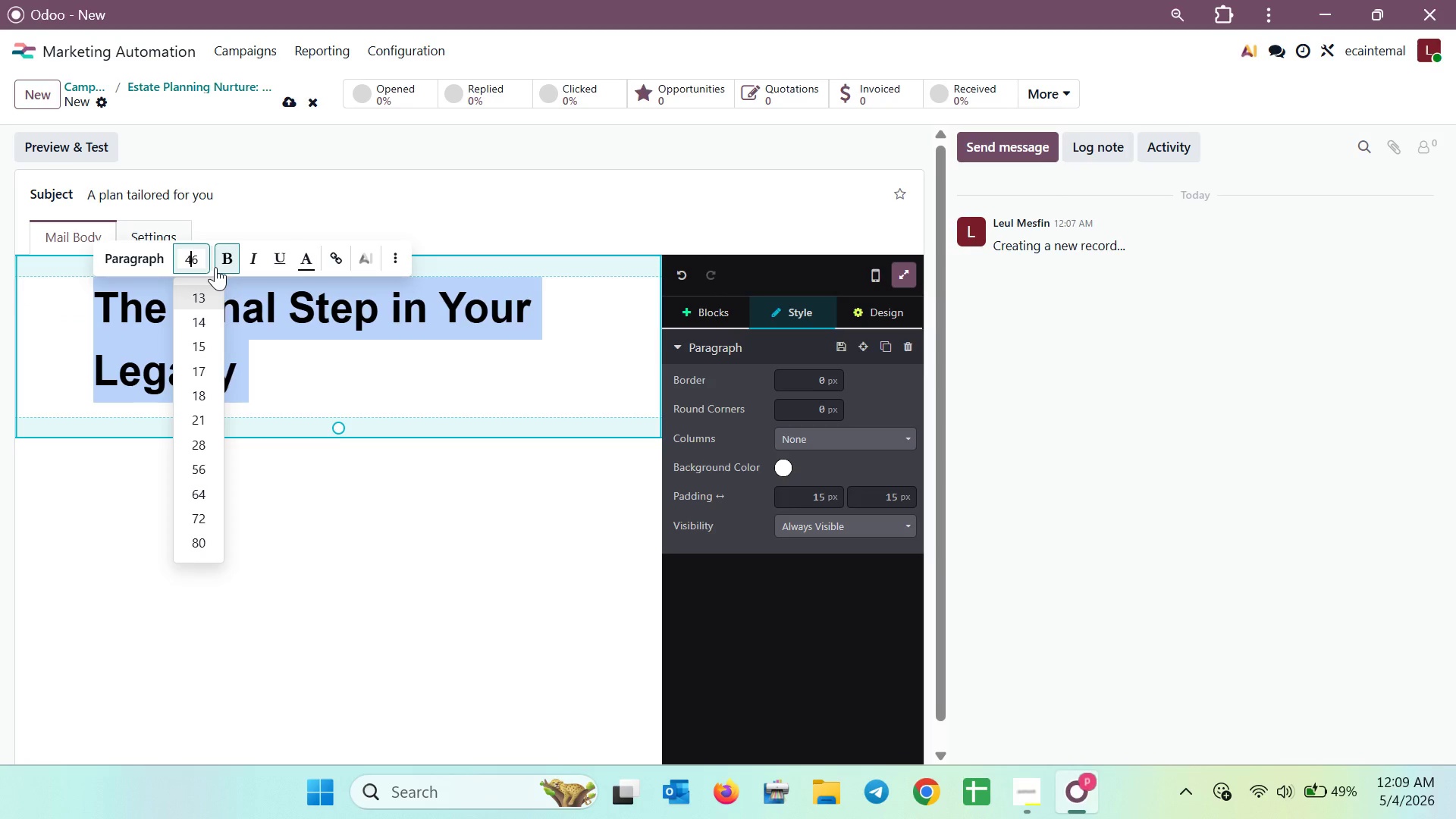 
key(Backspace)
 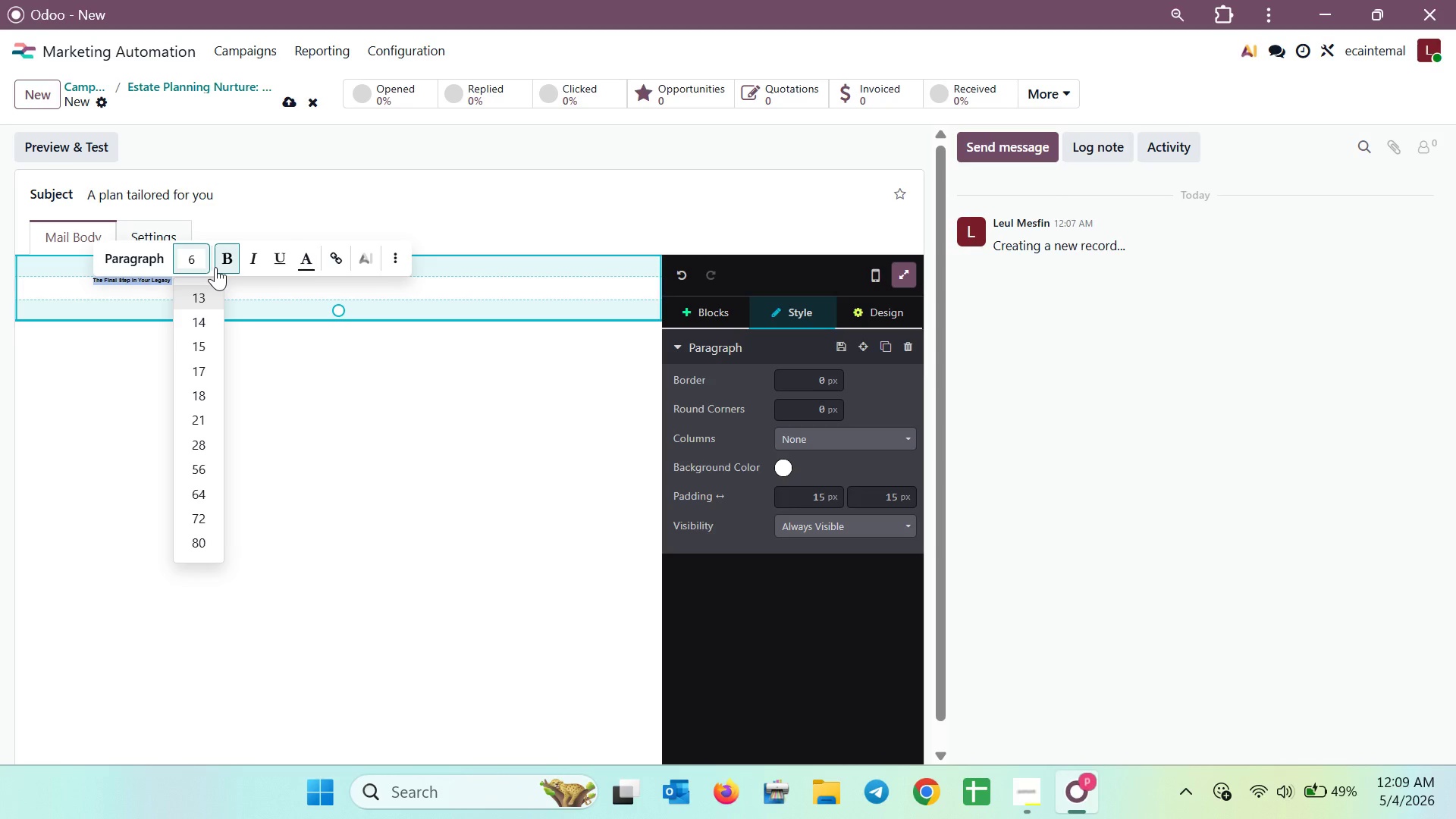 
key(3)
 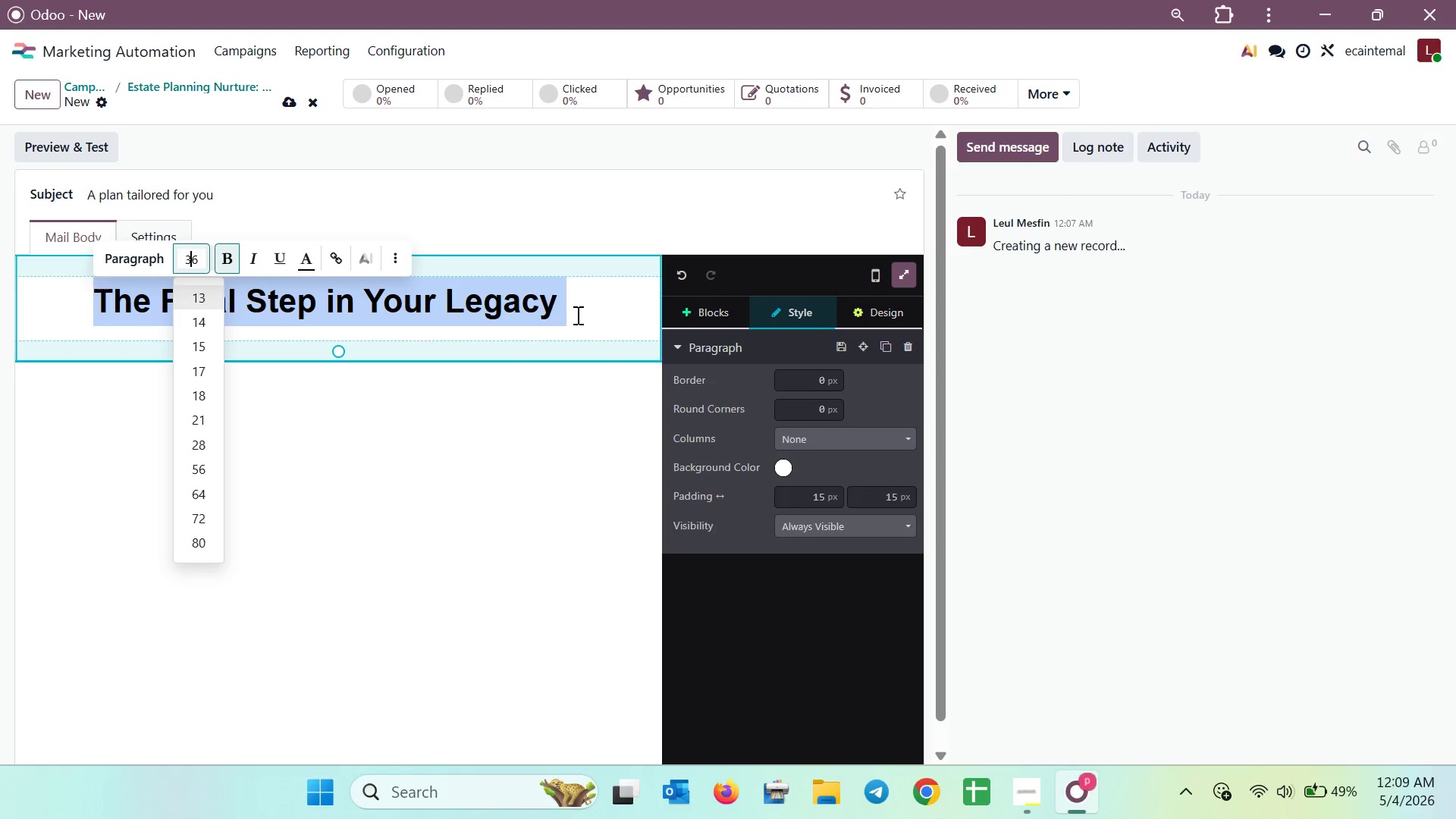 
left_click([577, 315])
 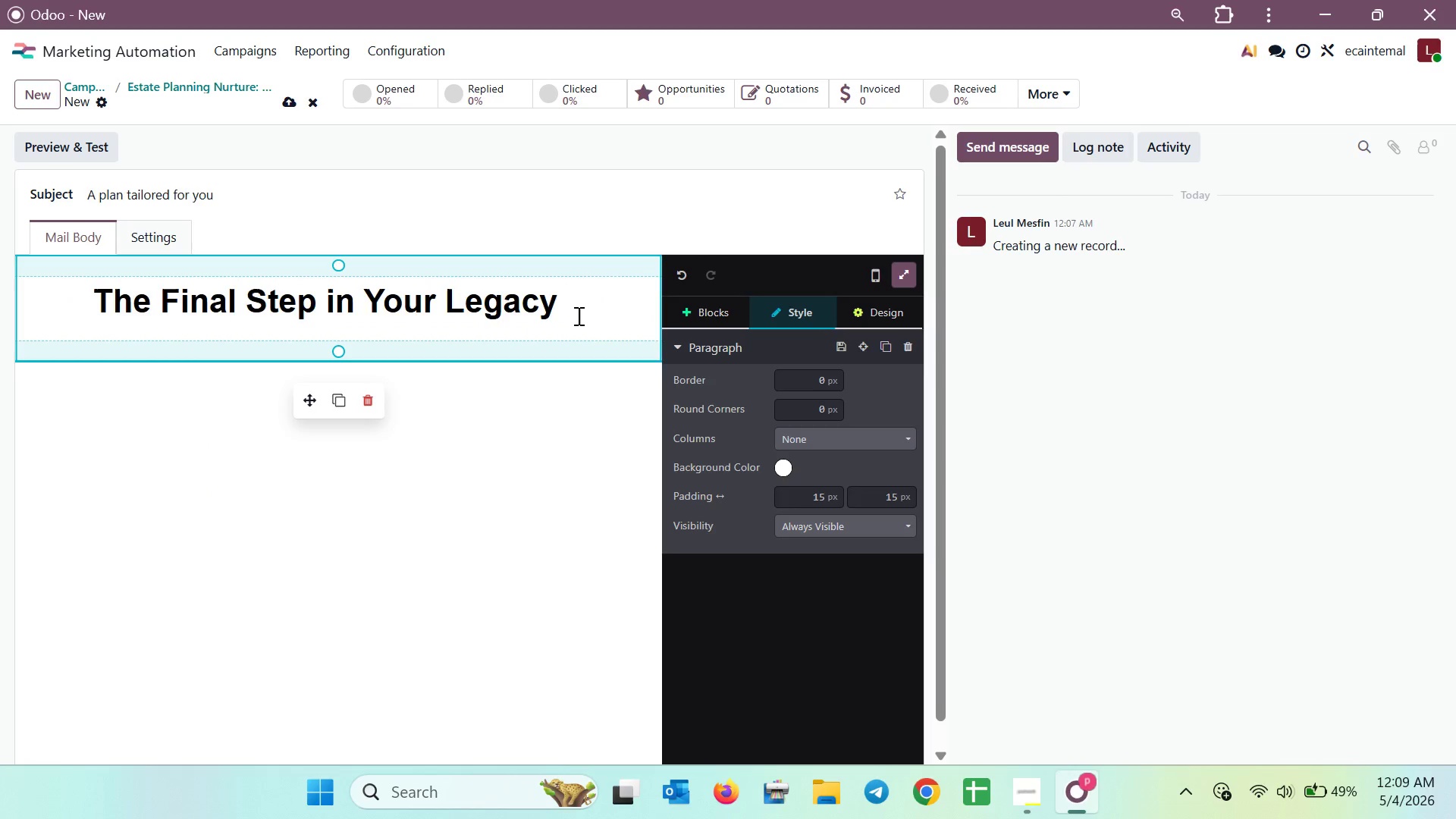 
wait(6.53)
 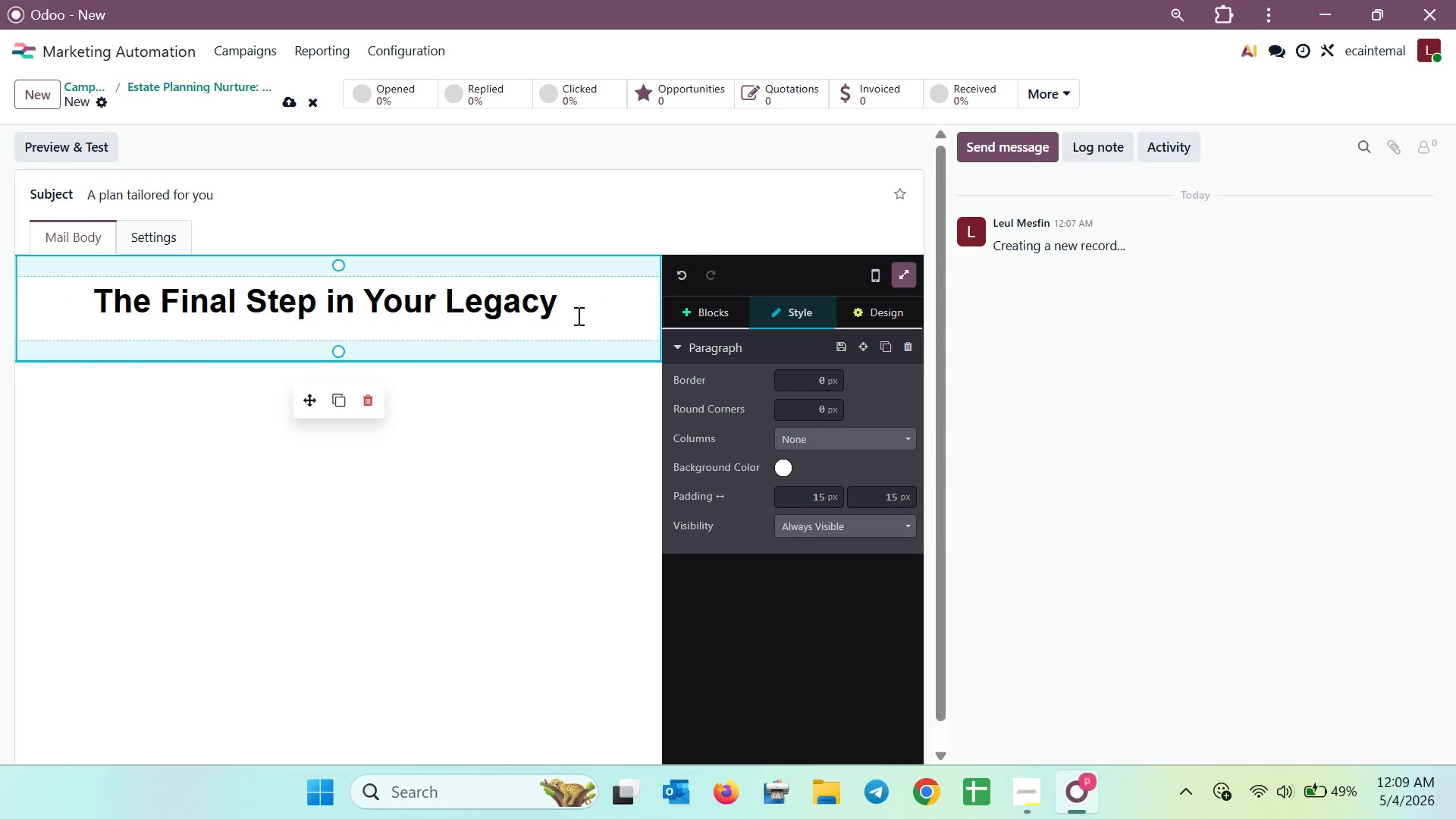 
key(Enter)
 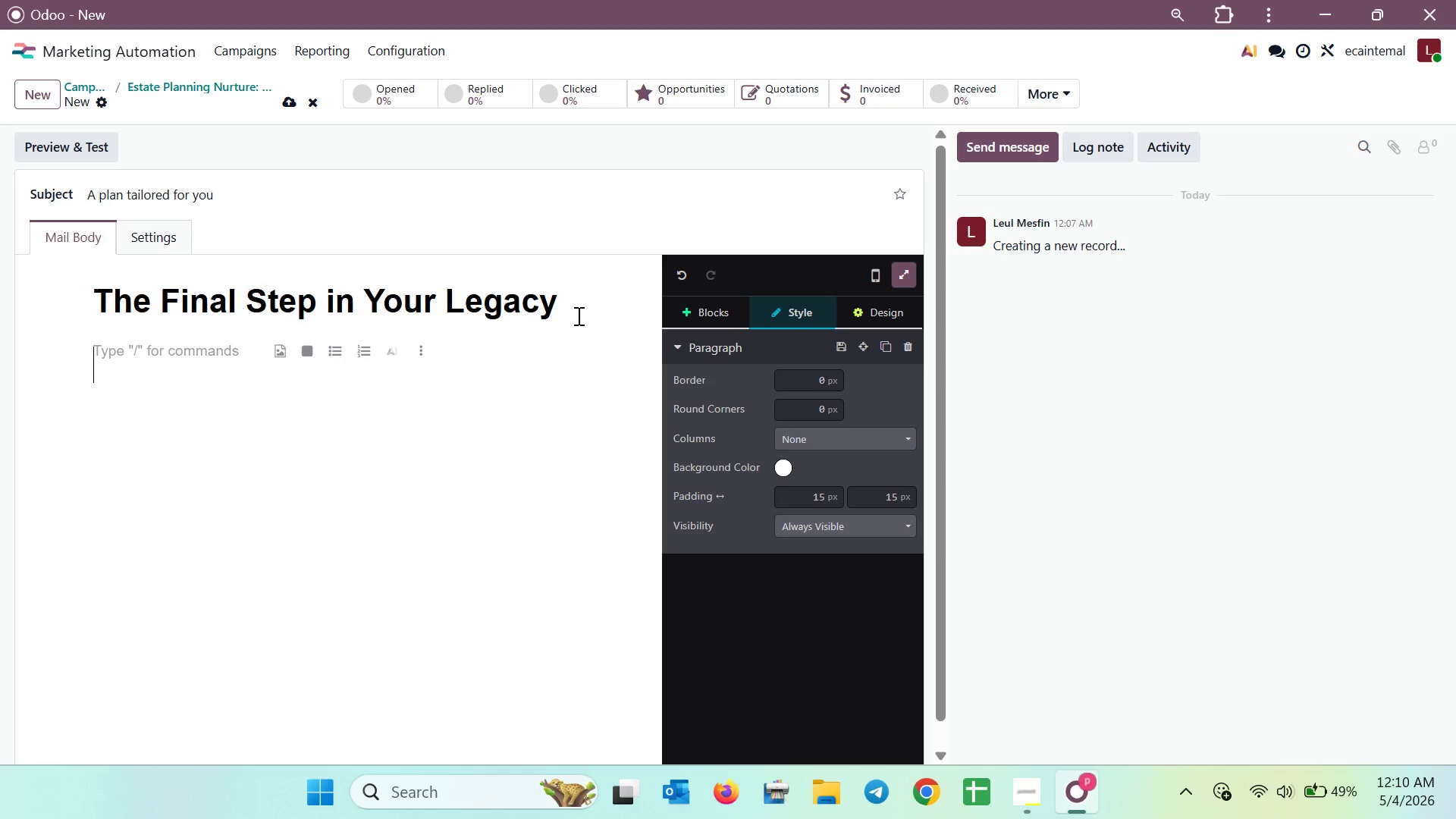 
type(D)
key(Backspace)
type(Dear)
 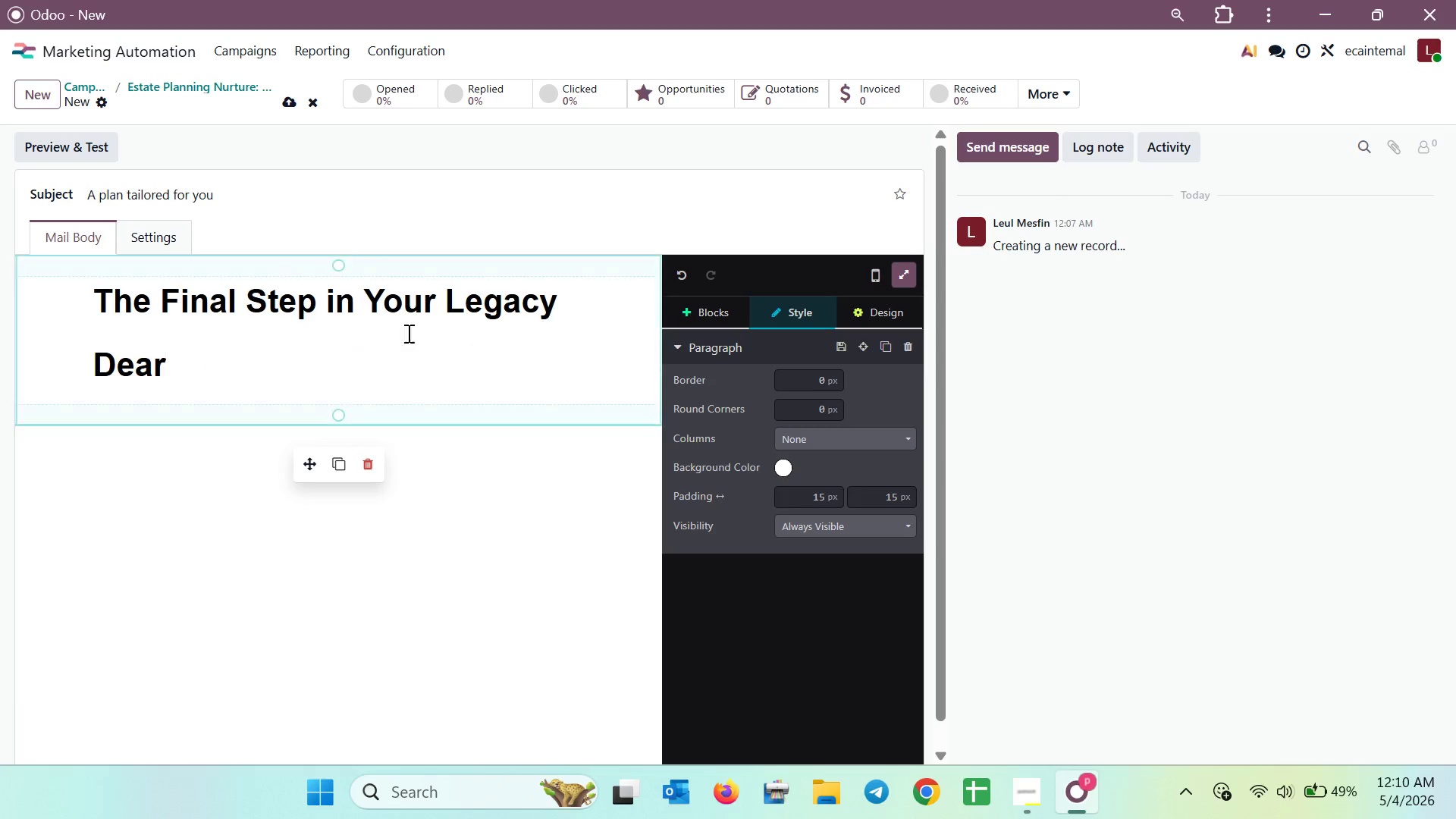 
left_click_drag(start_coordinate=[194, 368], to_coordinate=[64, 362])
 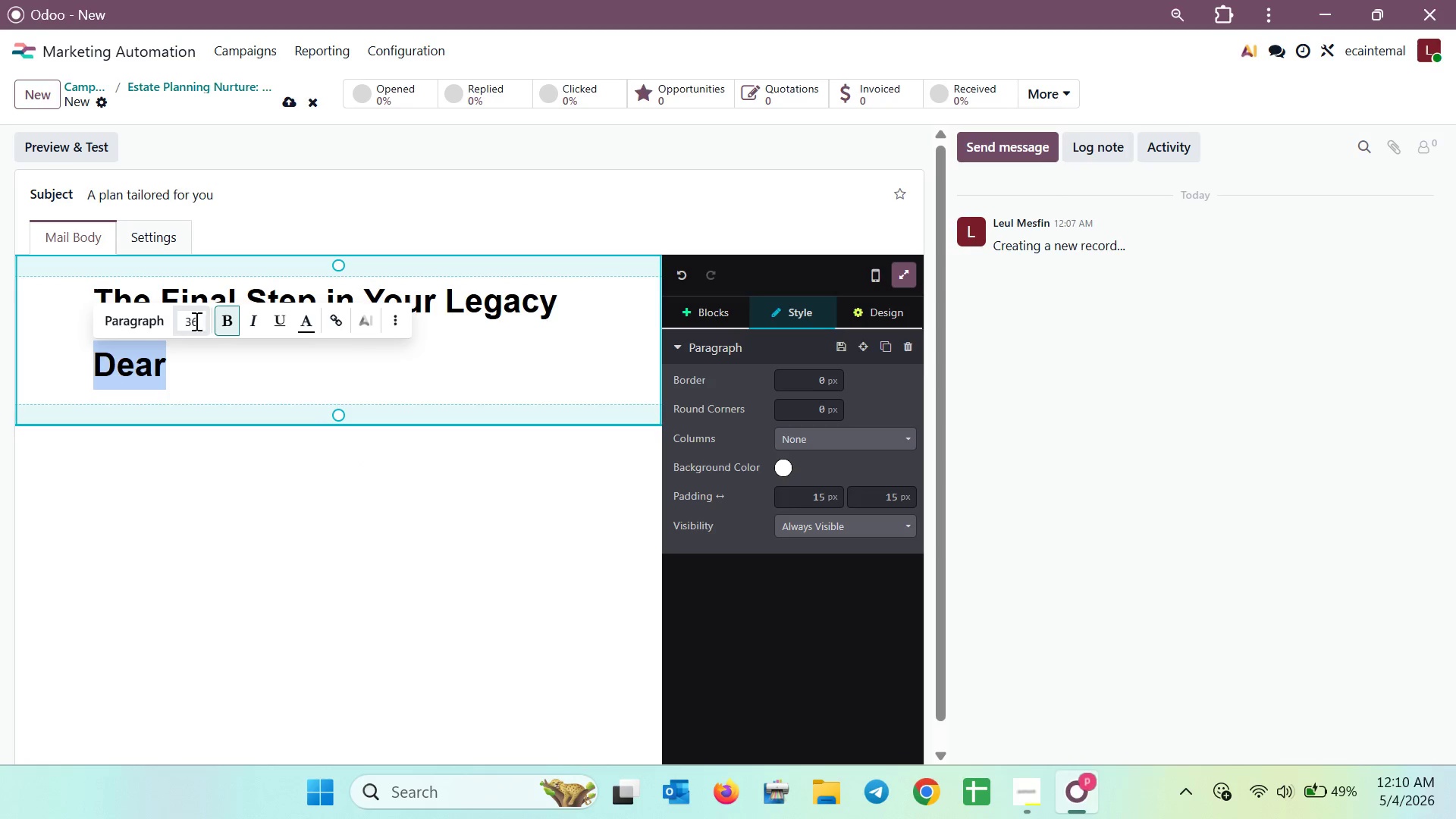 
left_click([195, 321])
 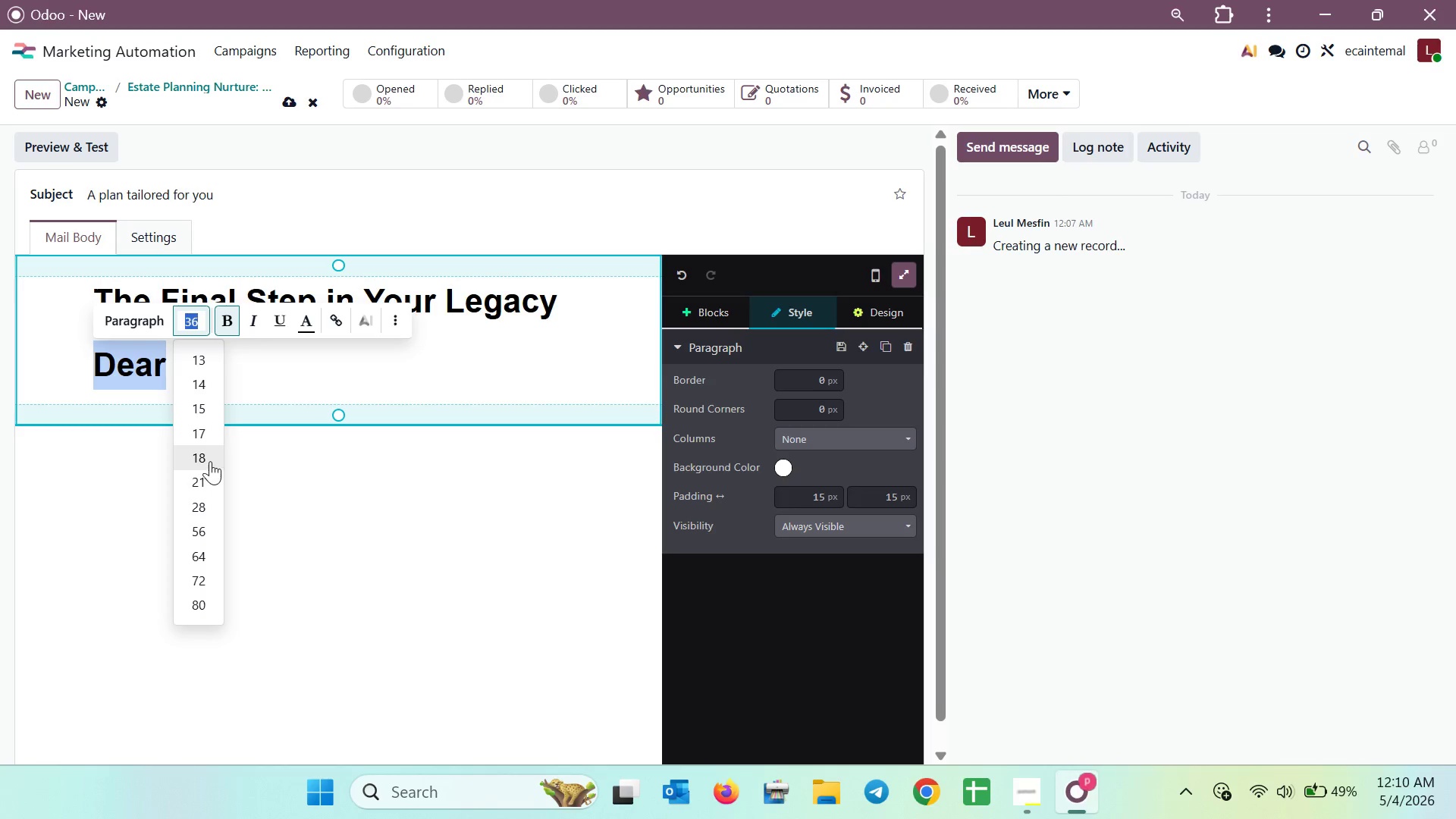 
left_click([210, 442])
 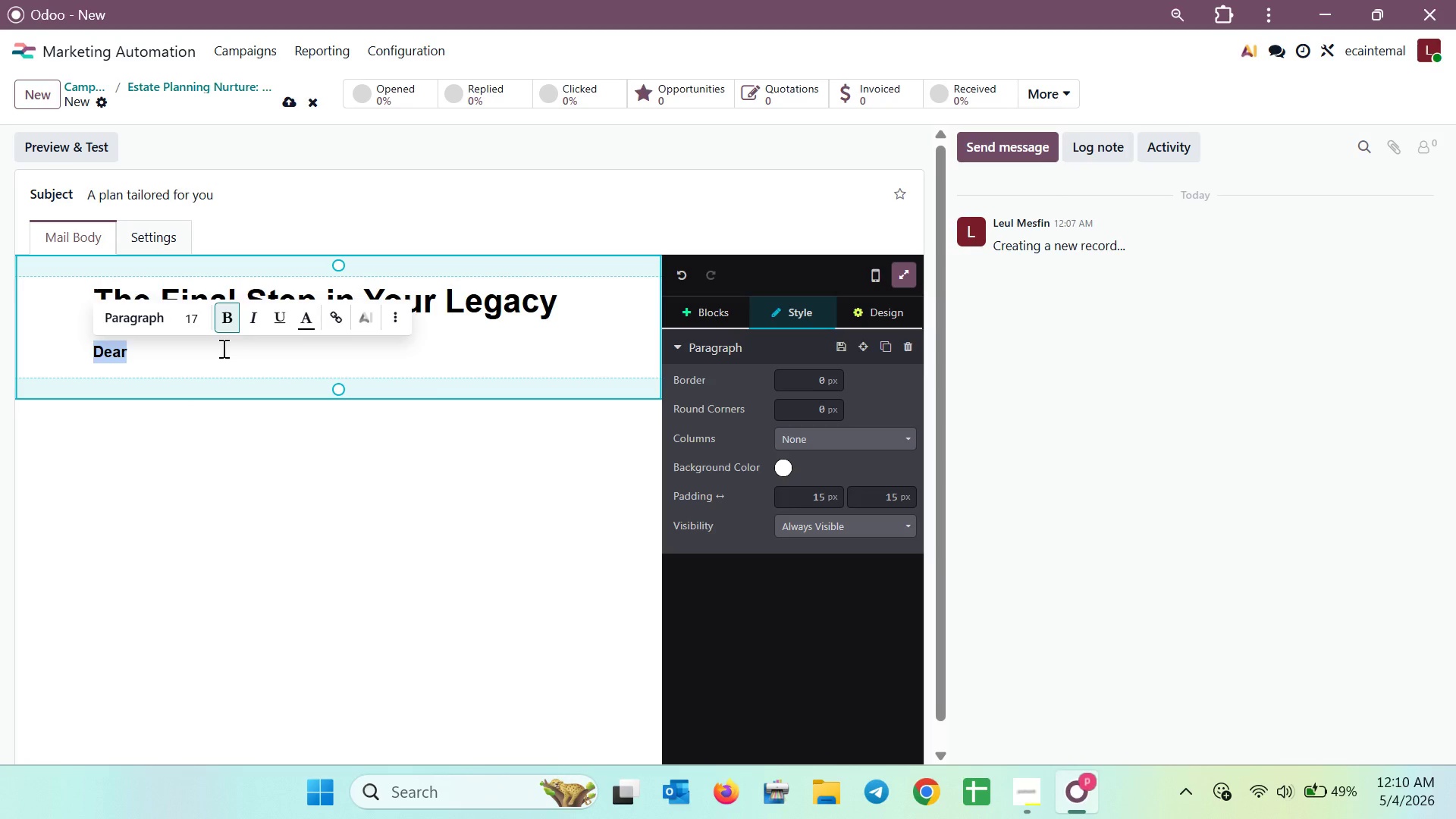 
key(Space)
 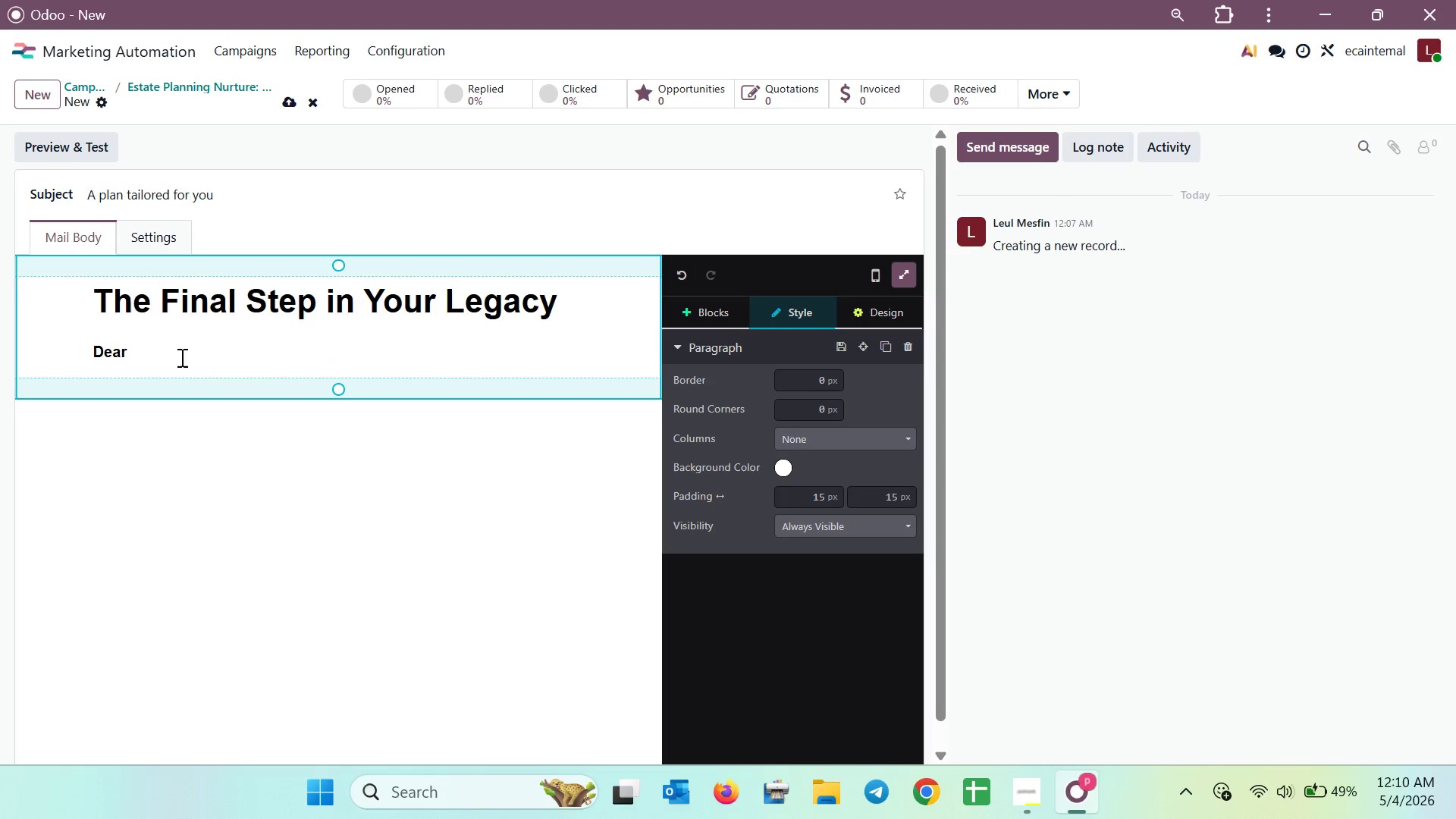 
double_click([170, 353])
 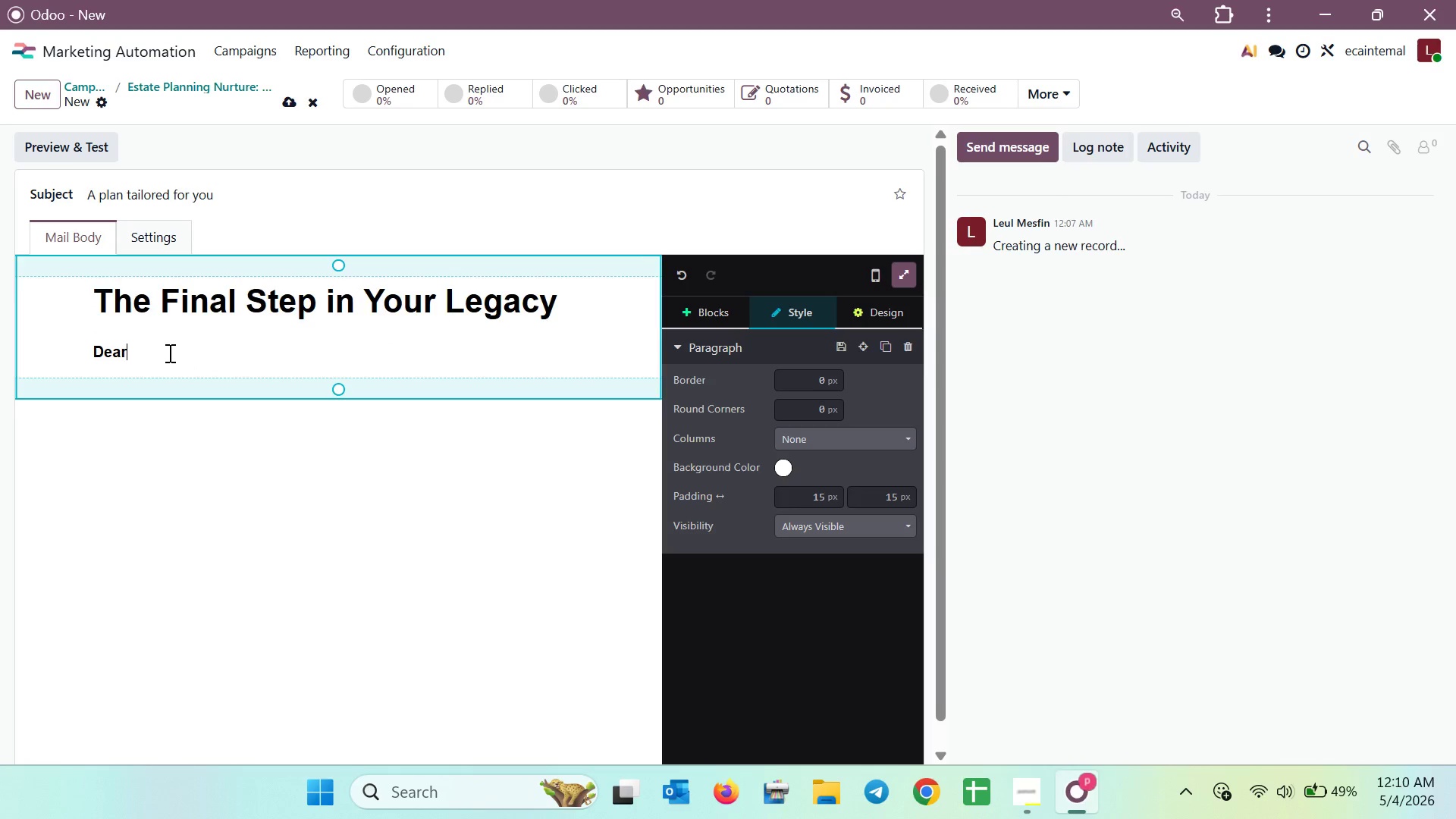 
key(Space)
 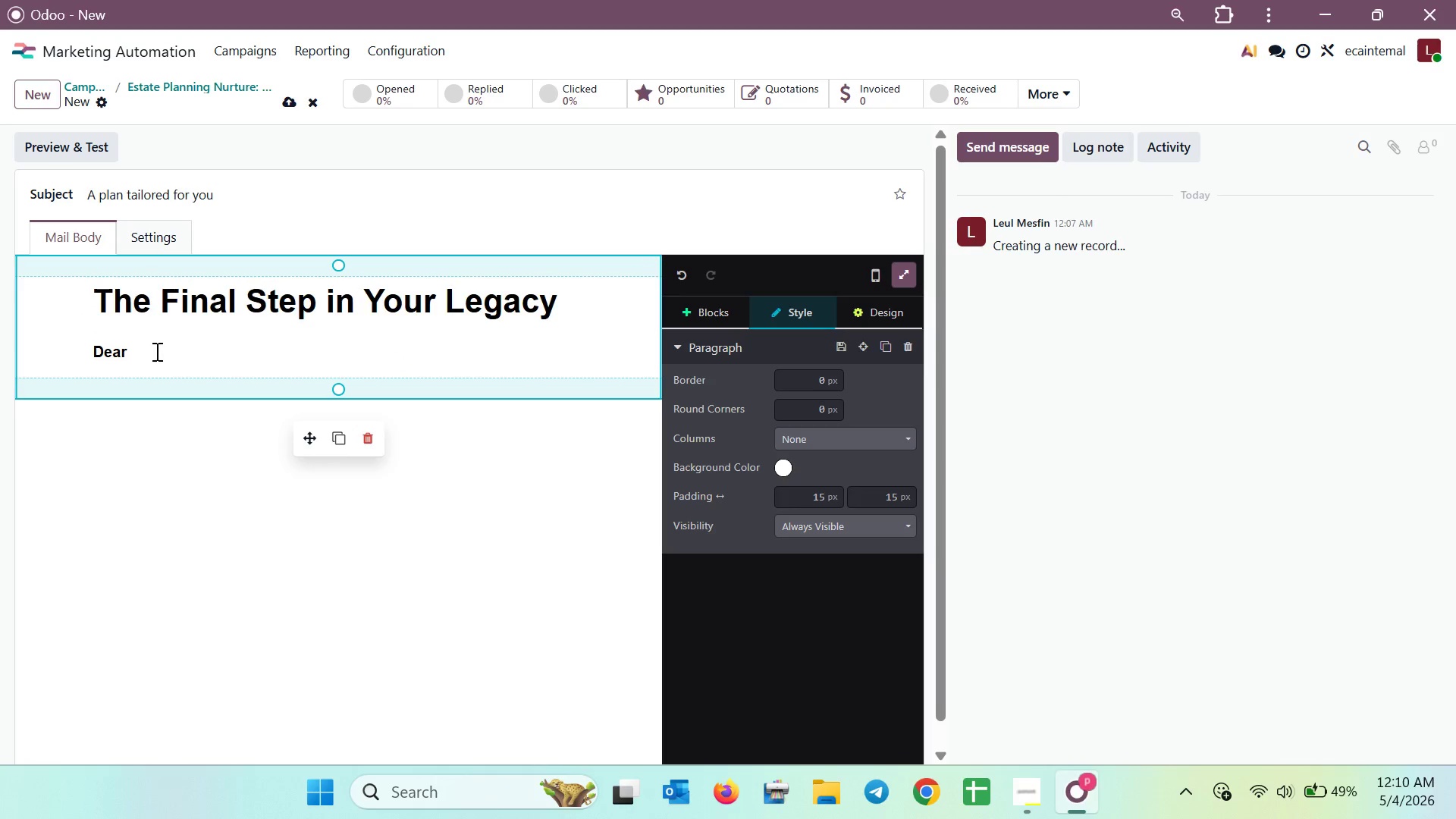 
key(Slash)
 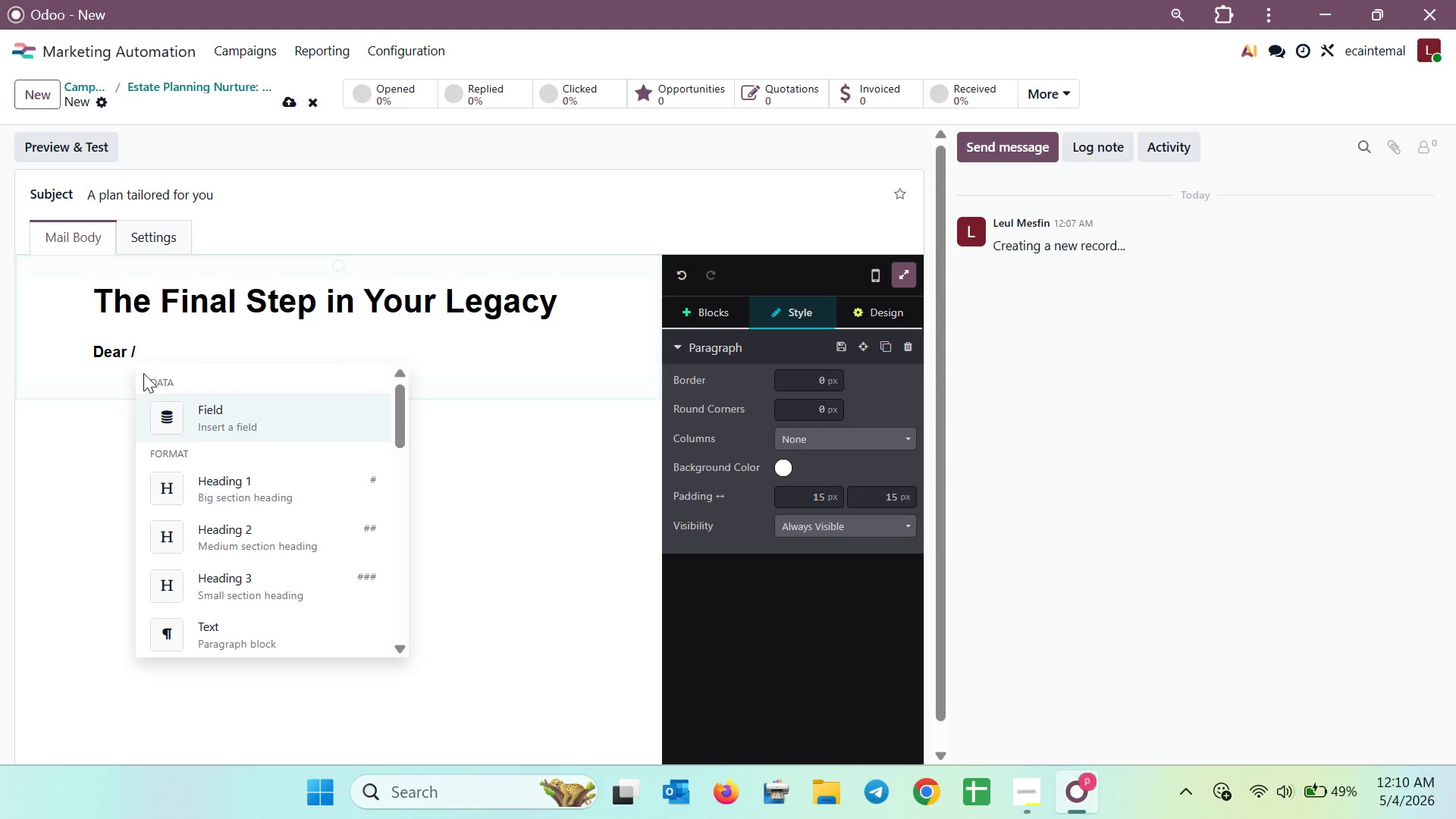 
mouse_move([133, 415])
 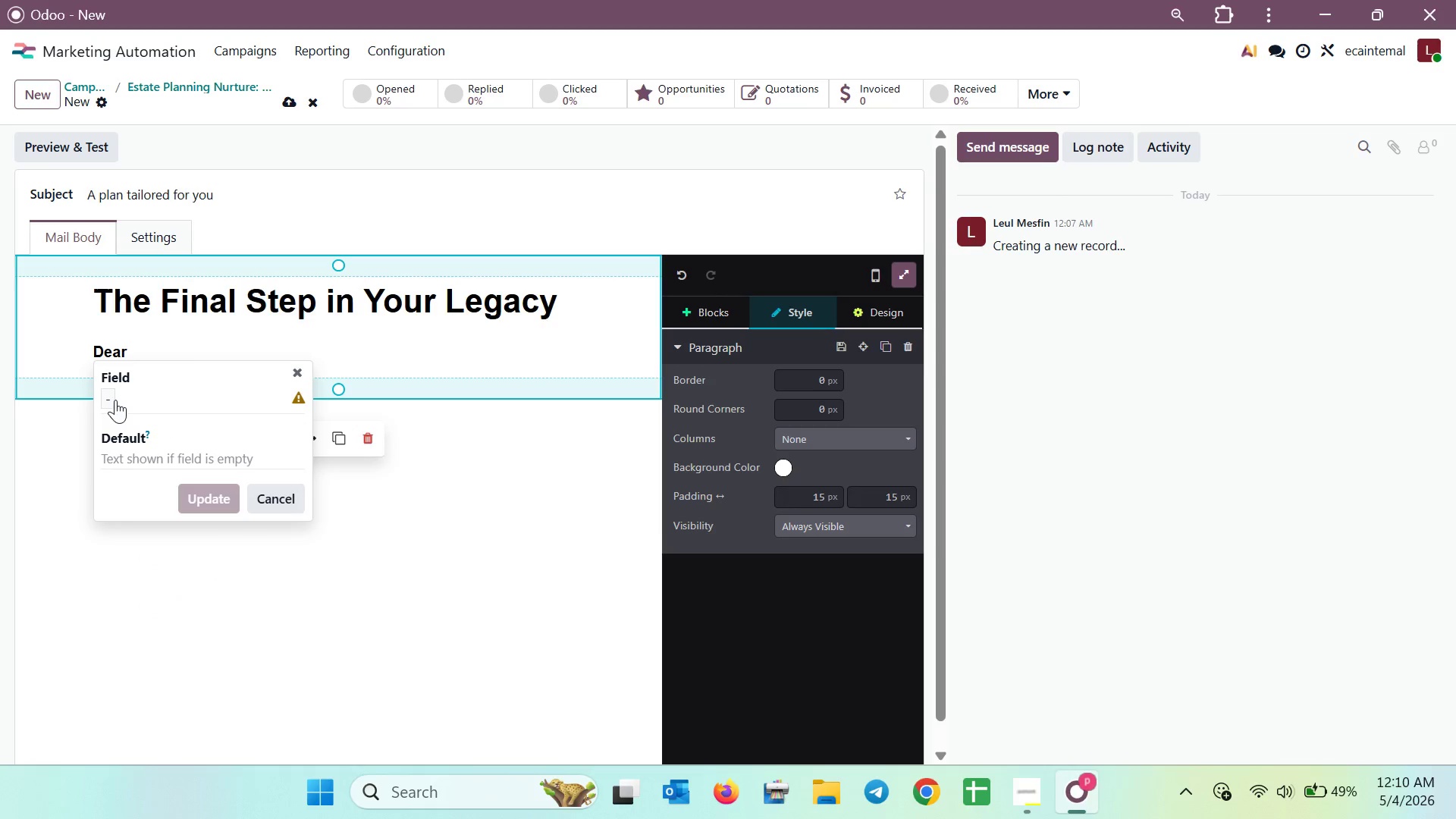 
left_click([114, 399])
 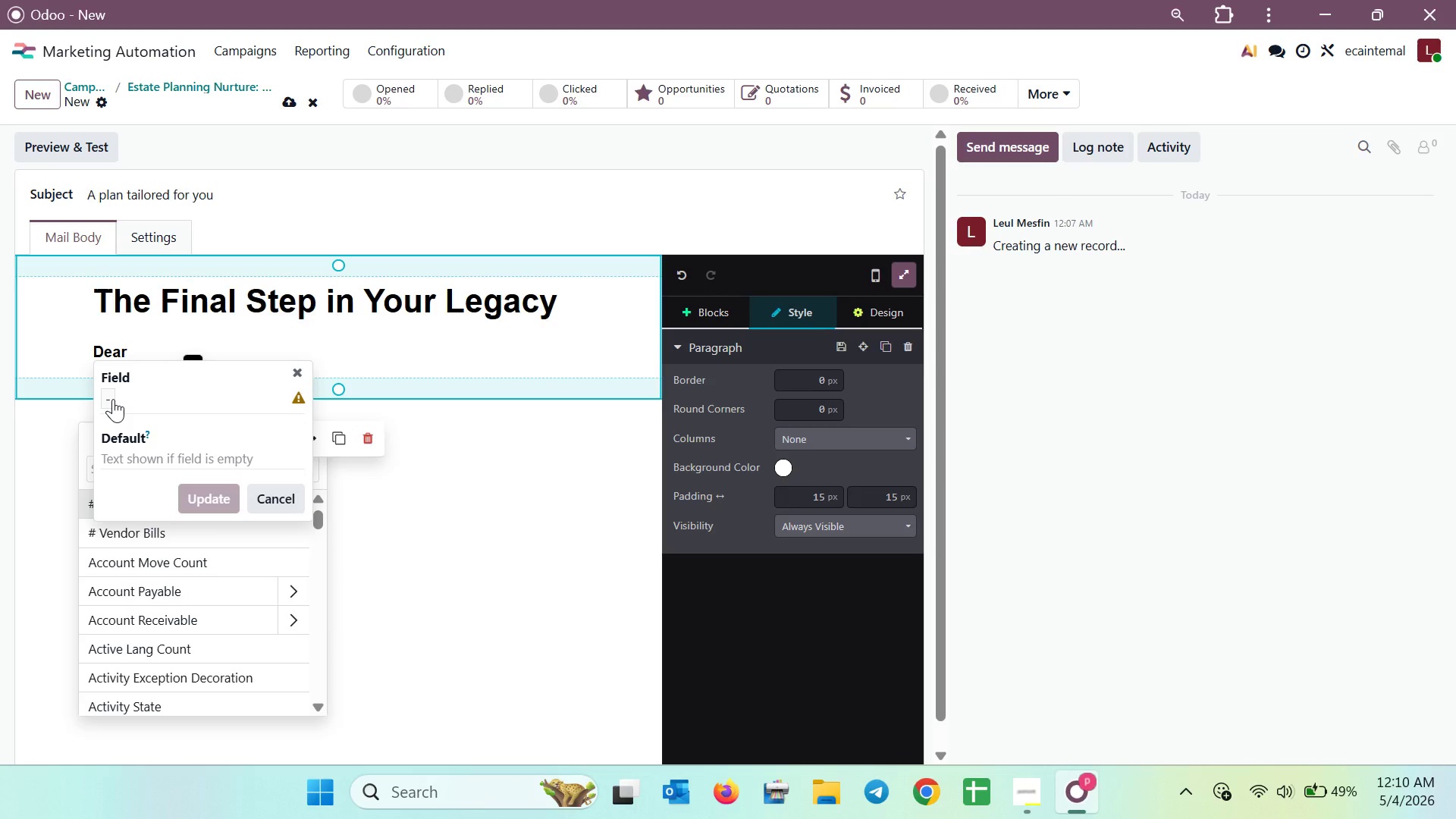 
type(name)
 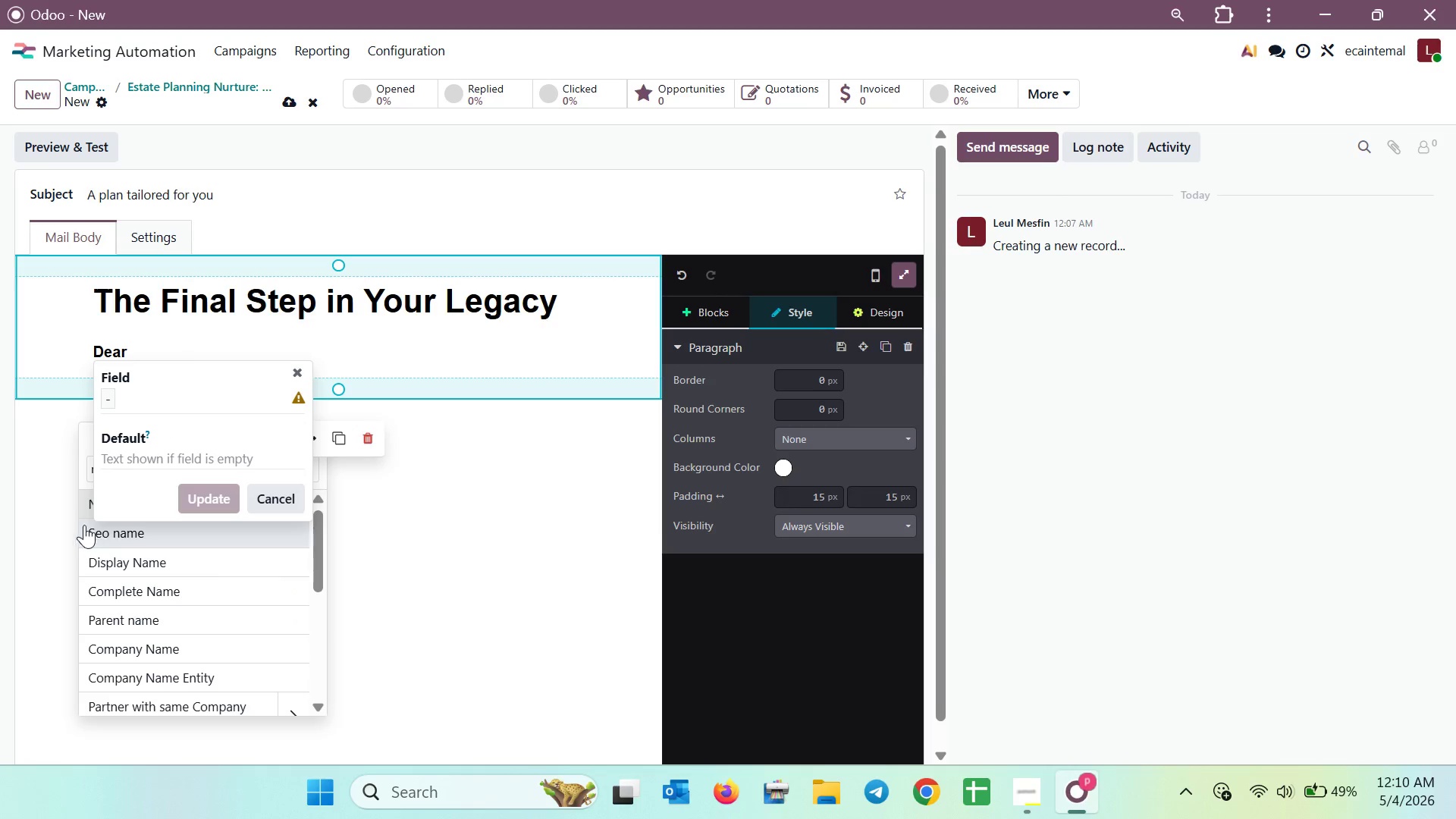 
left_click([83, 510])
 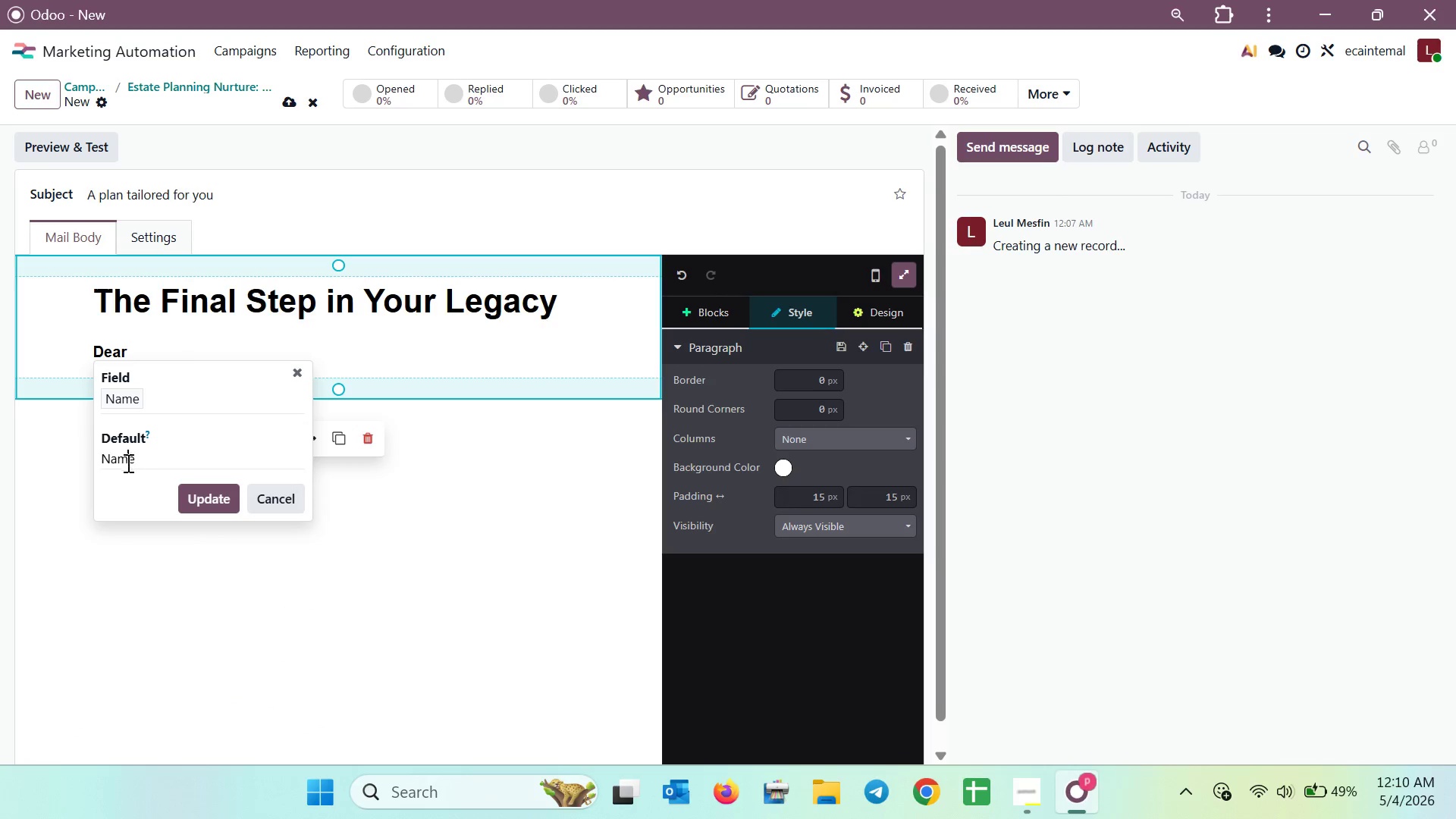 
left_click_drag(start_coordinate=[150, 463], to_coordinate=[77, 463])
 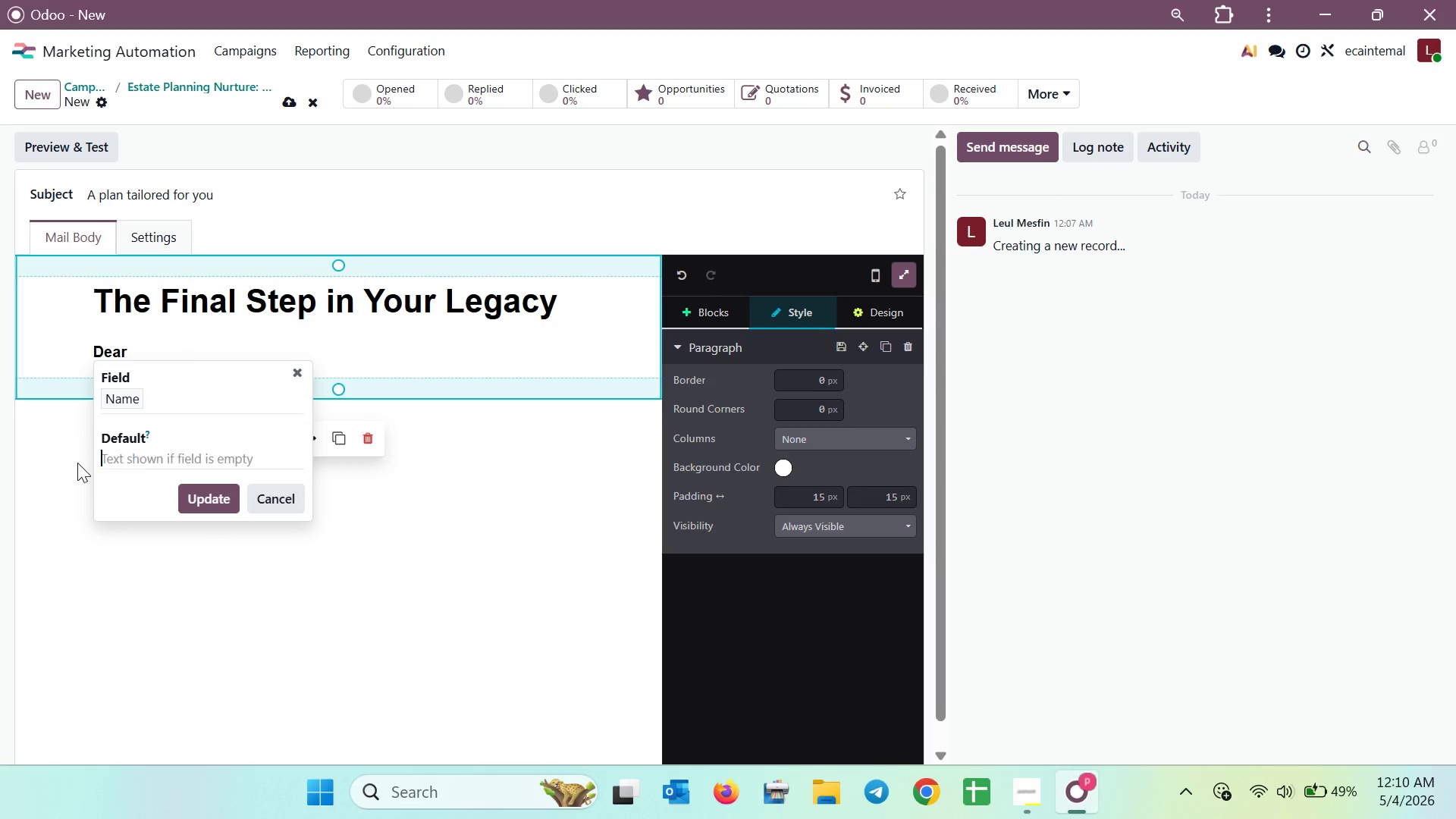 
key(Backspace)
 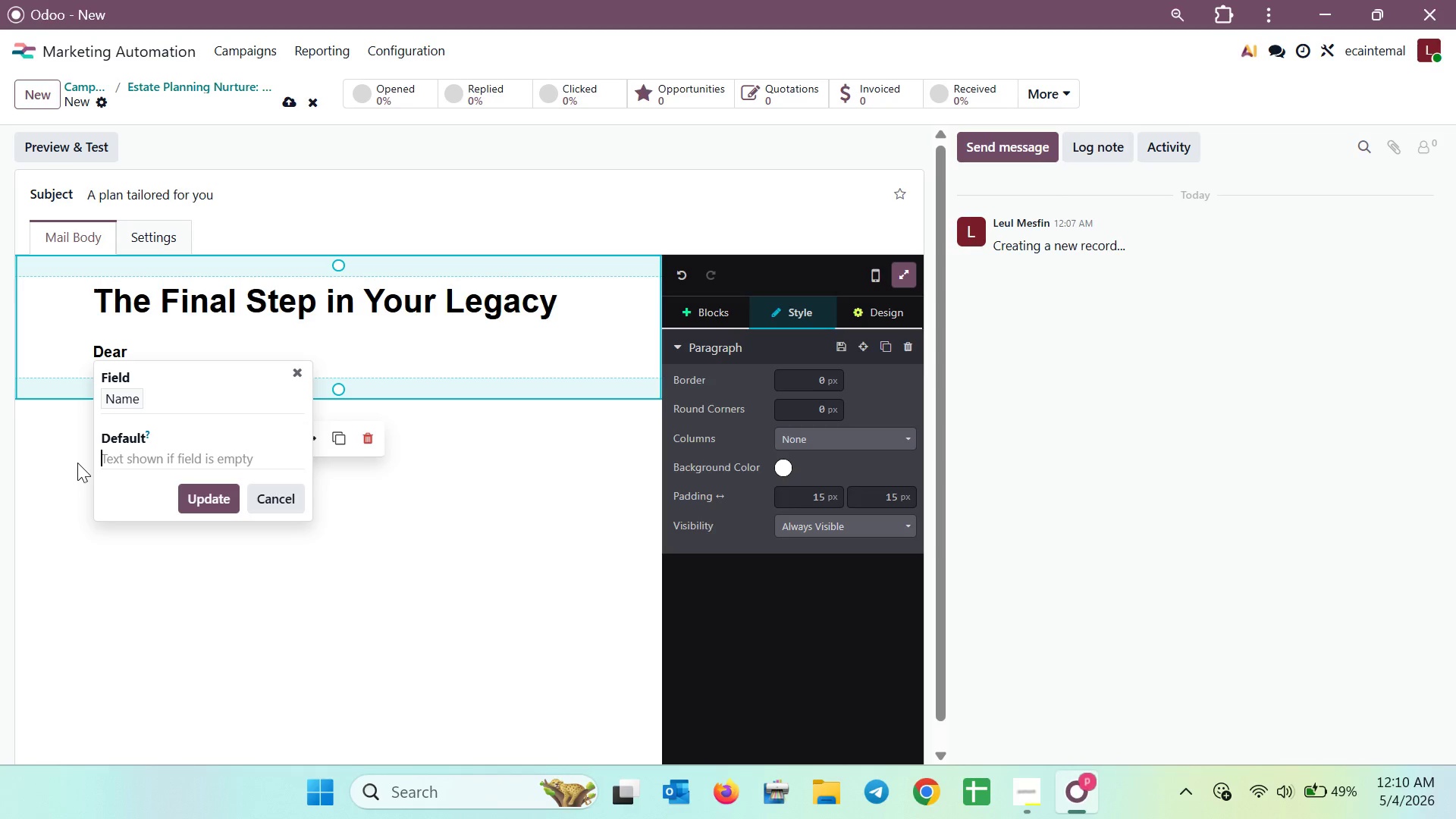 
key(Shift+BracketLeft)
 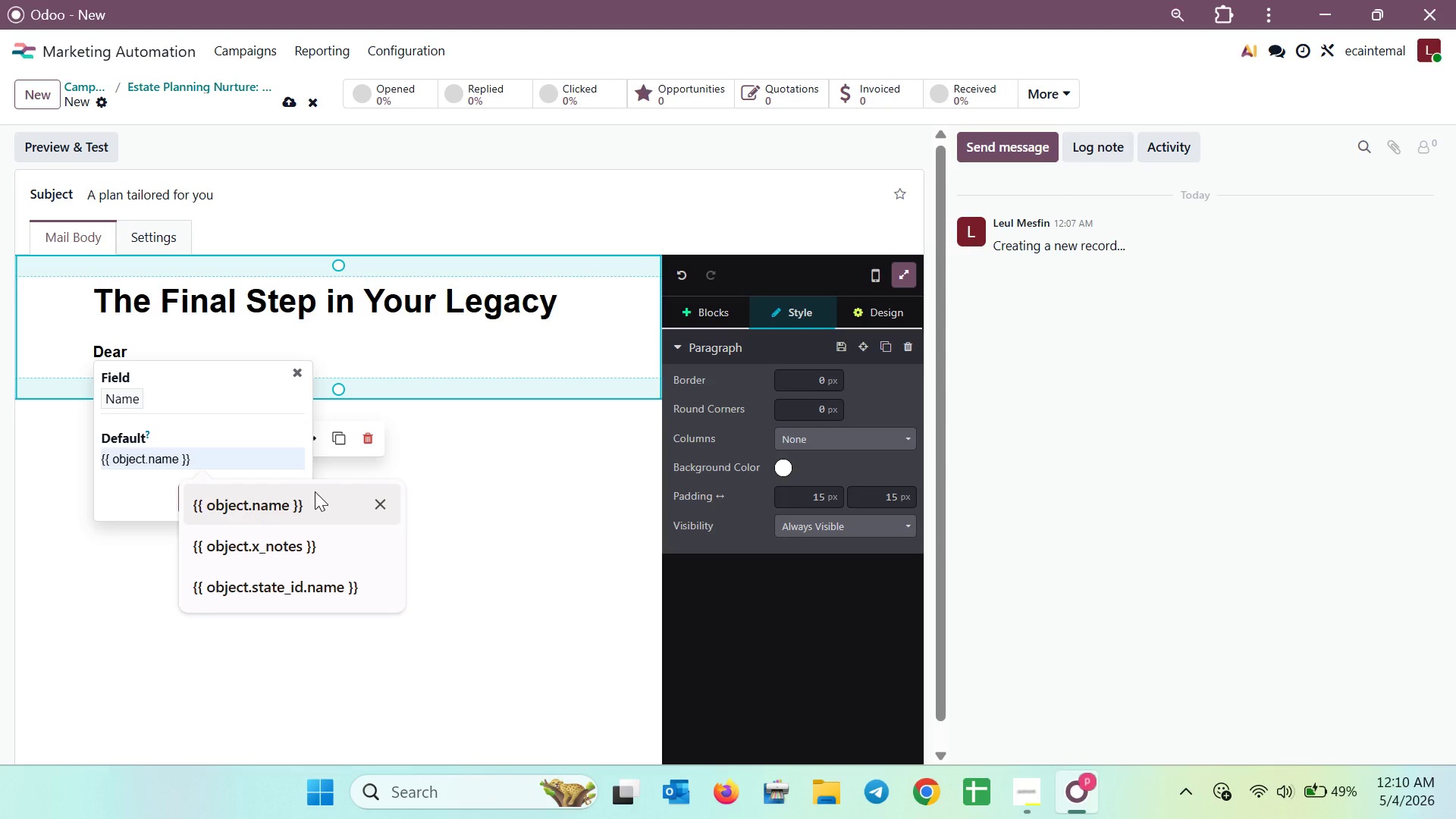 
left_click([315, 491])
 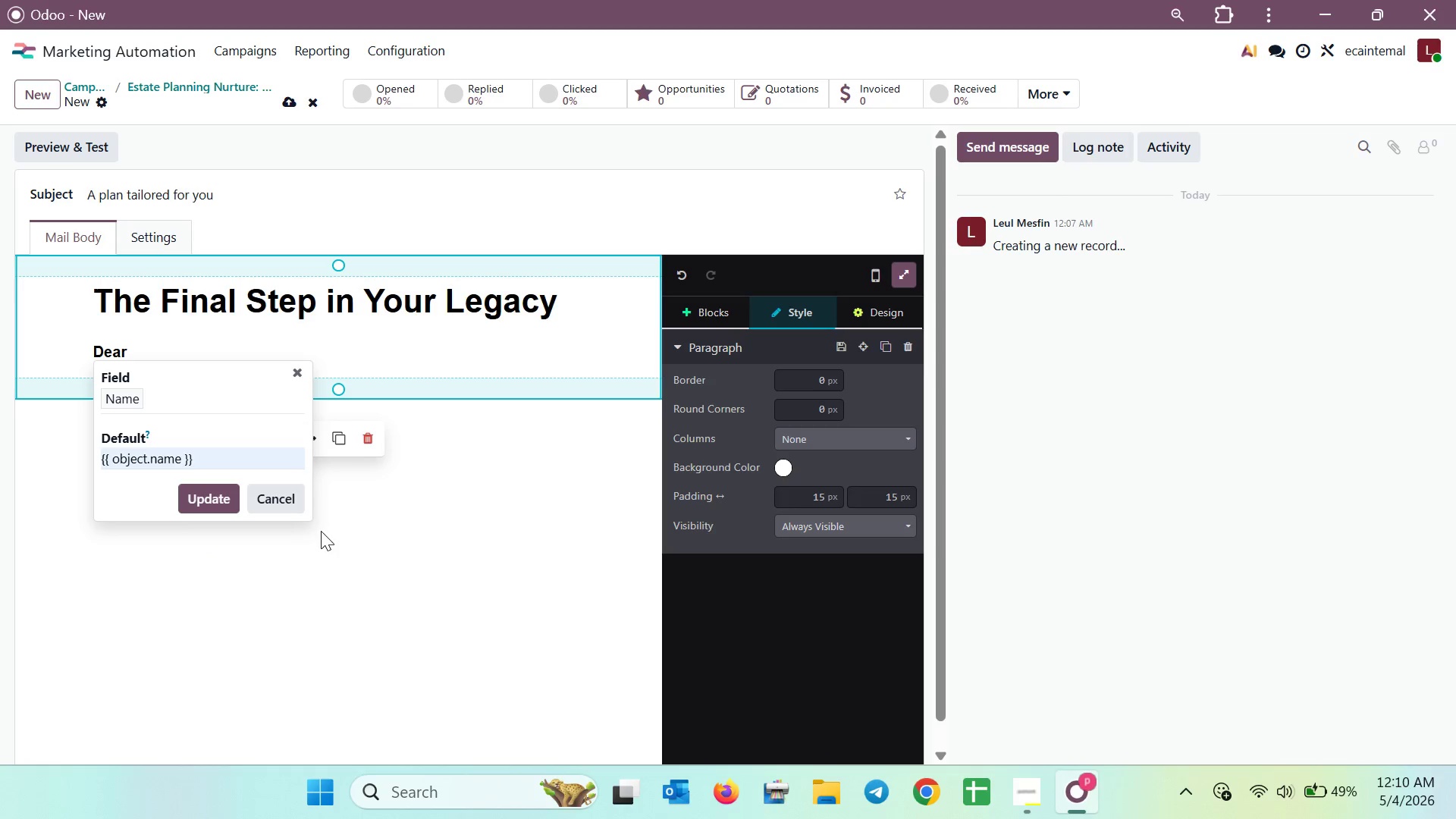 
left_click([229, 500])
 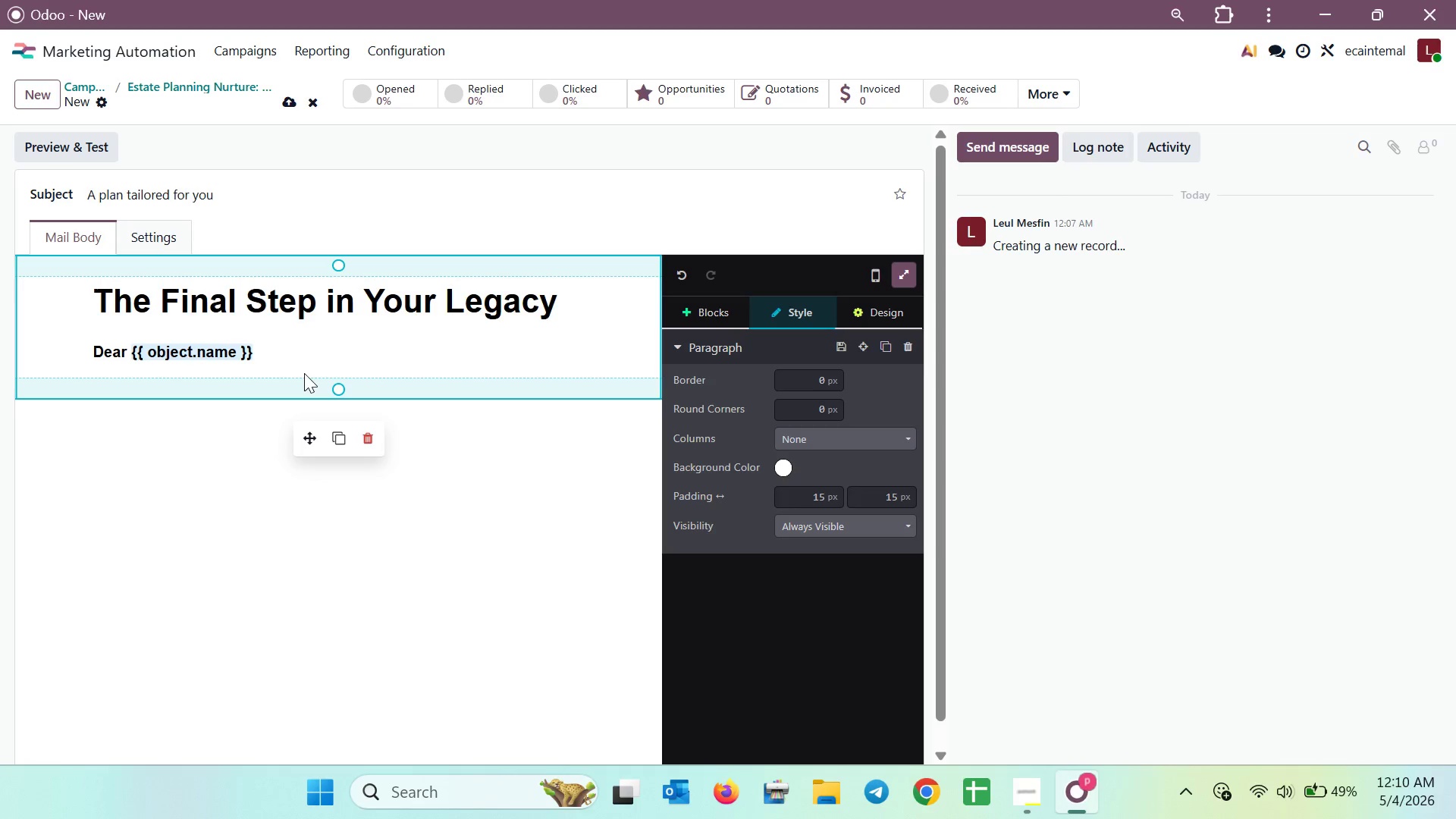 
left_click([307, 366])
 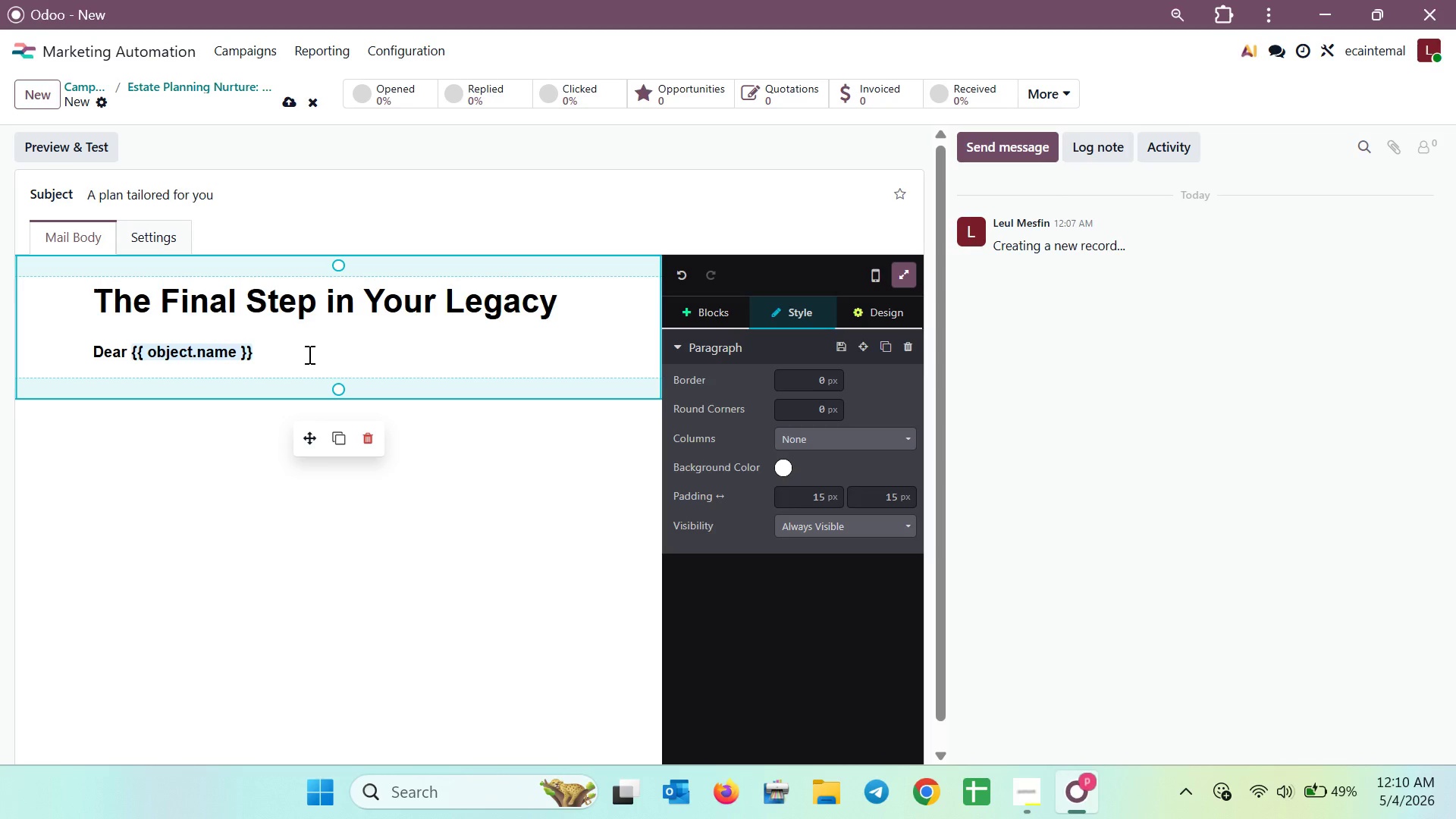 
key(Comma)
 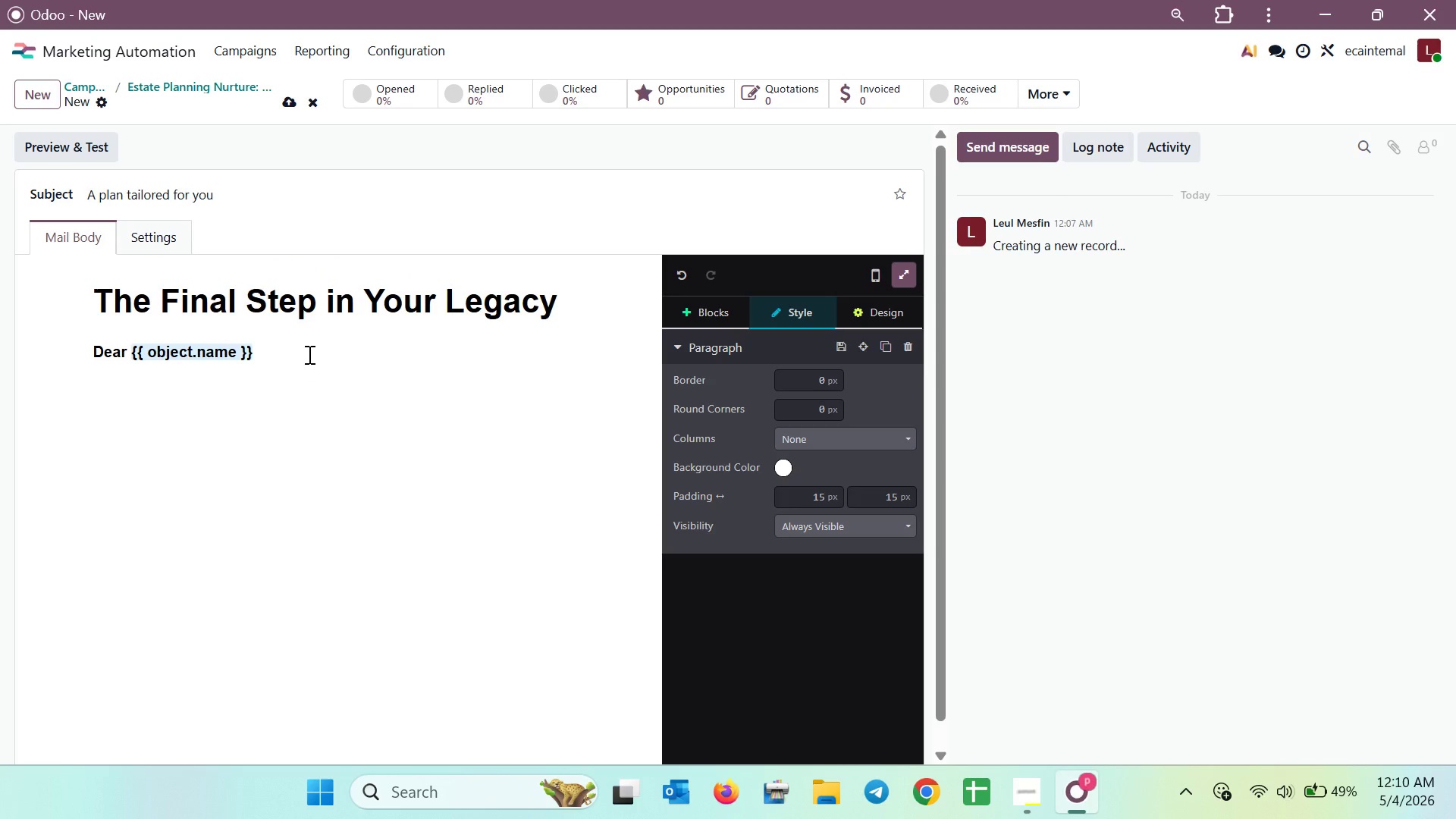 
key(Comma)
 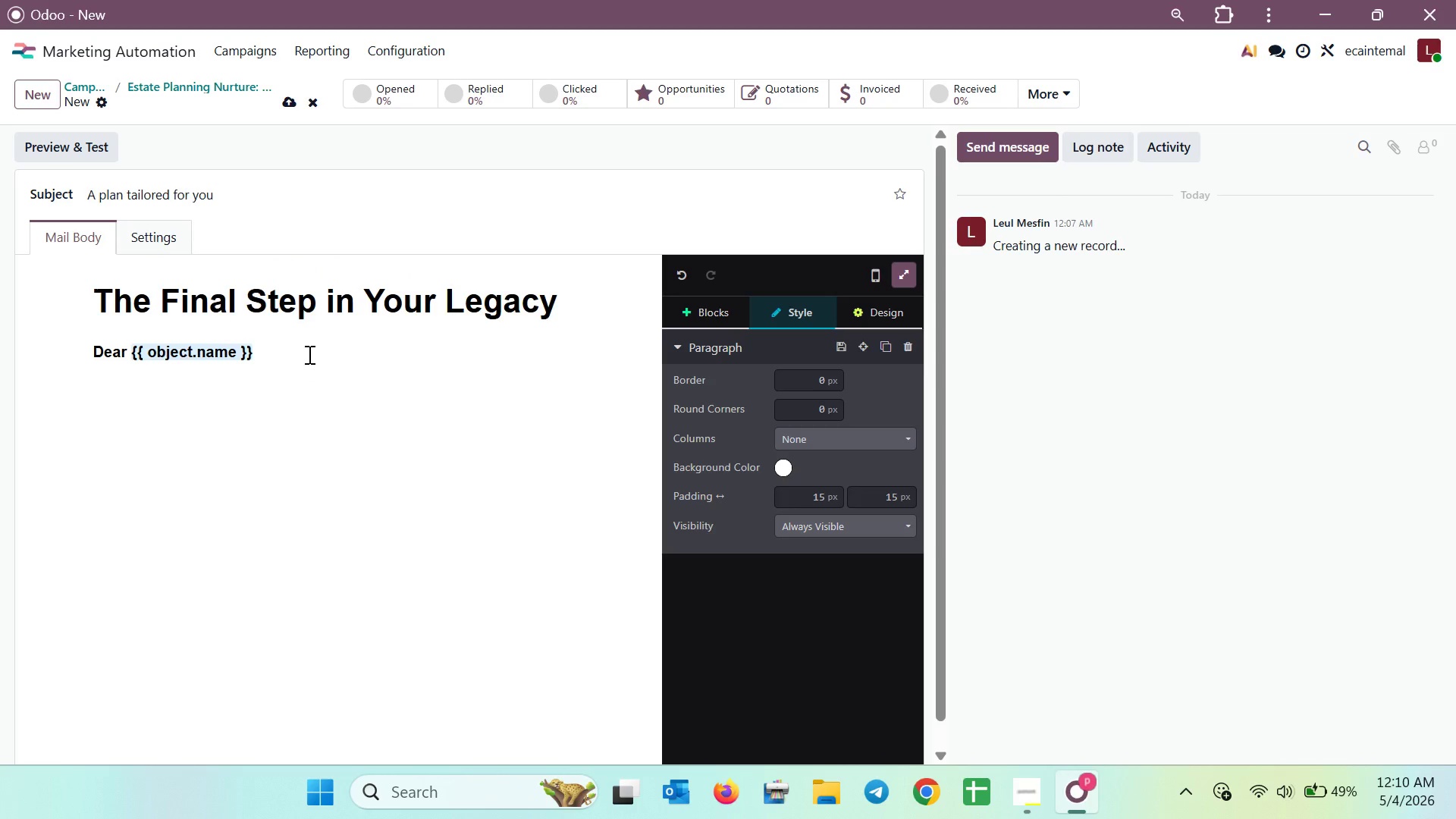 
key(Comma)
 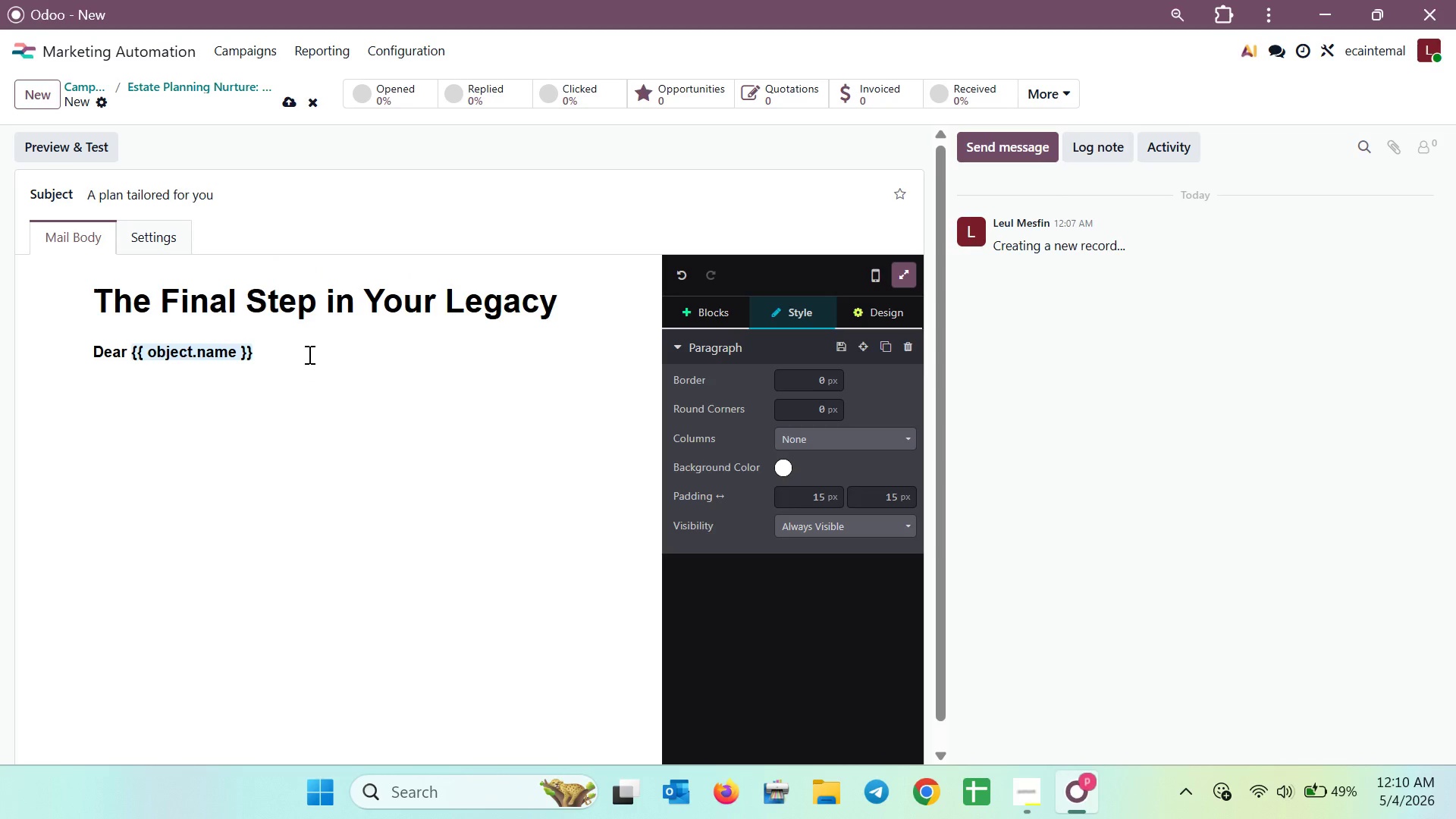 
left_click([308, 354])
 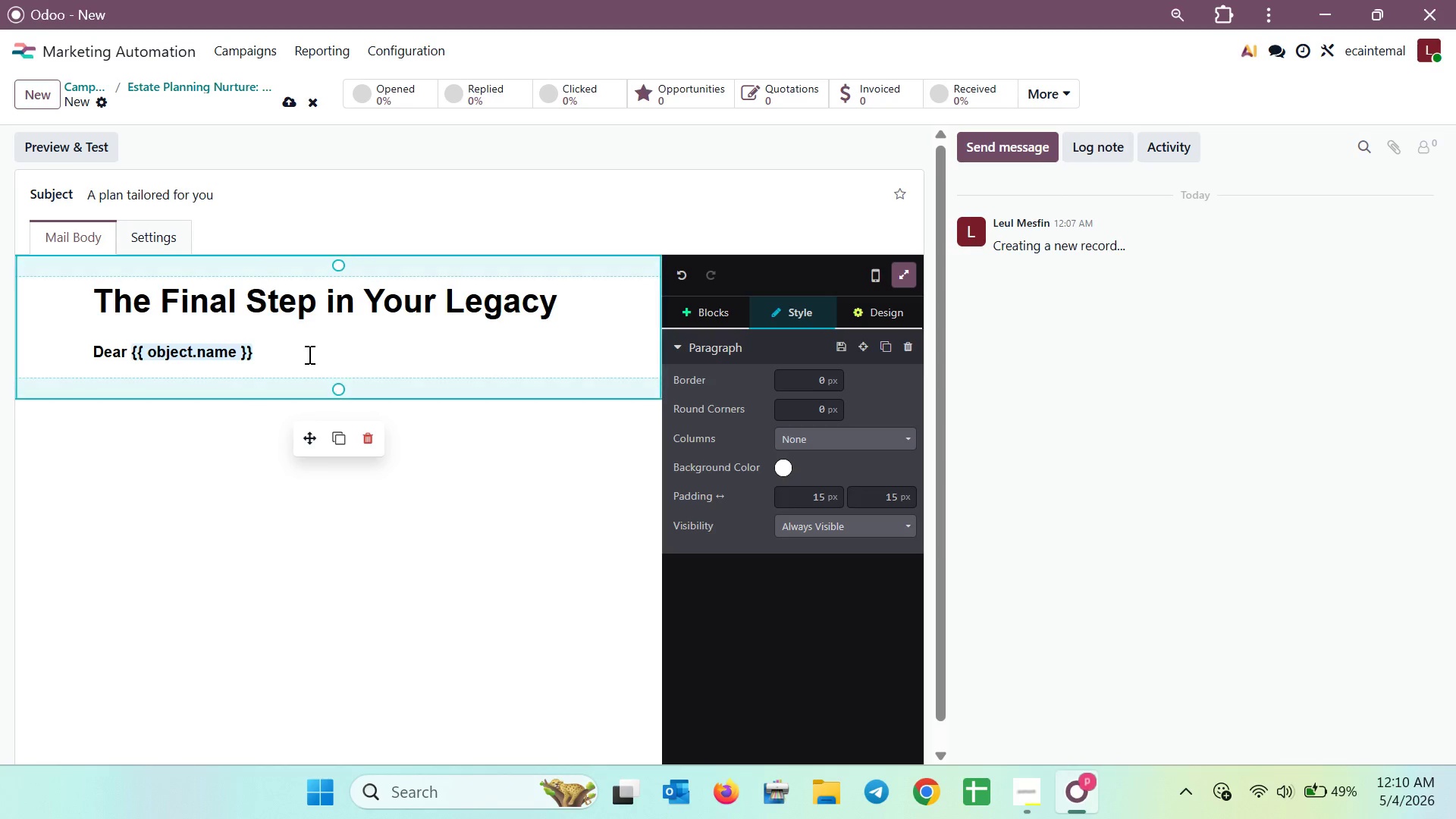 
left_click([308, 354])
 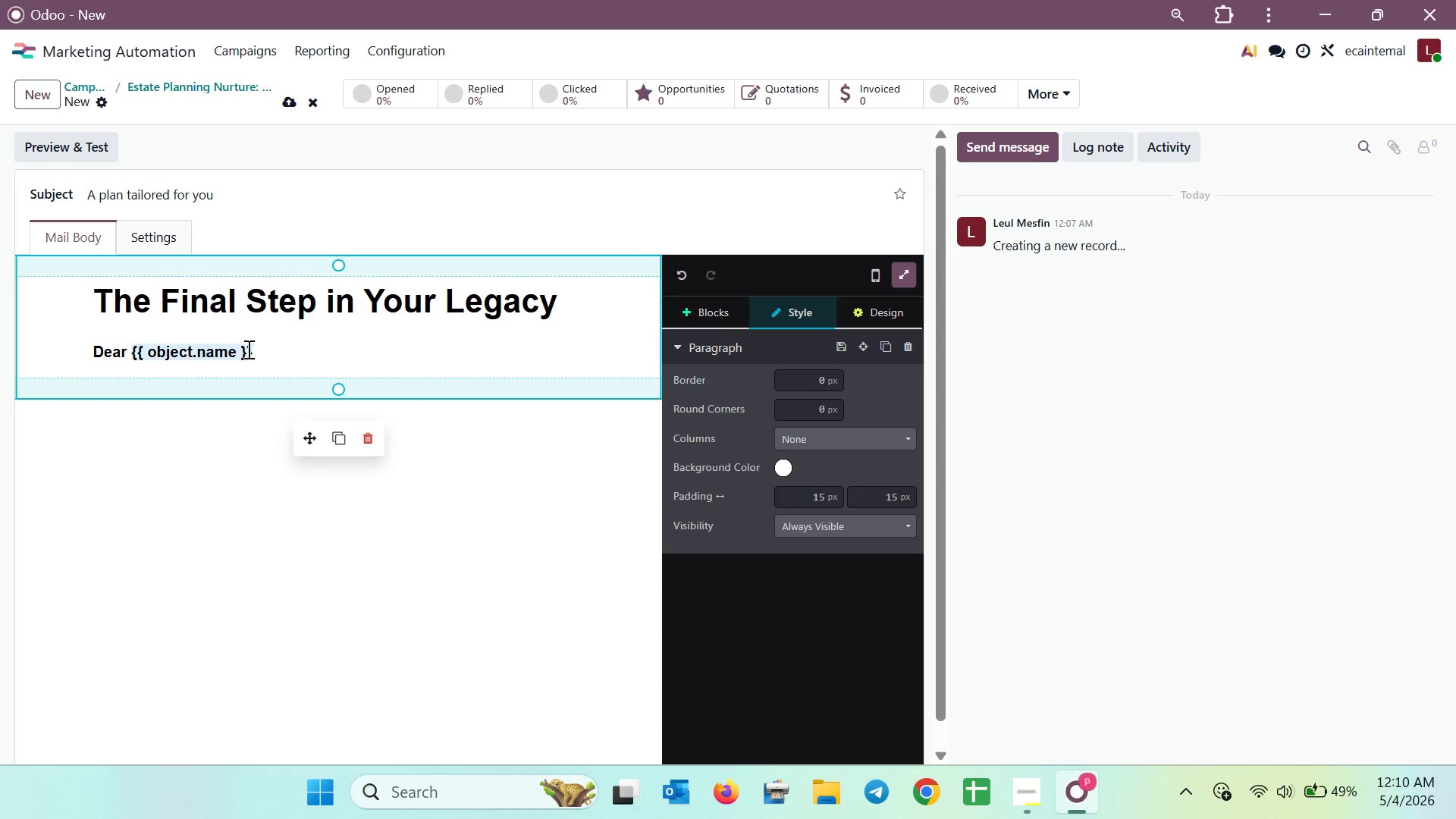 
left_click([255, 349])
 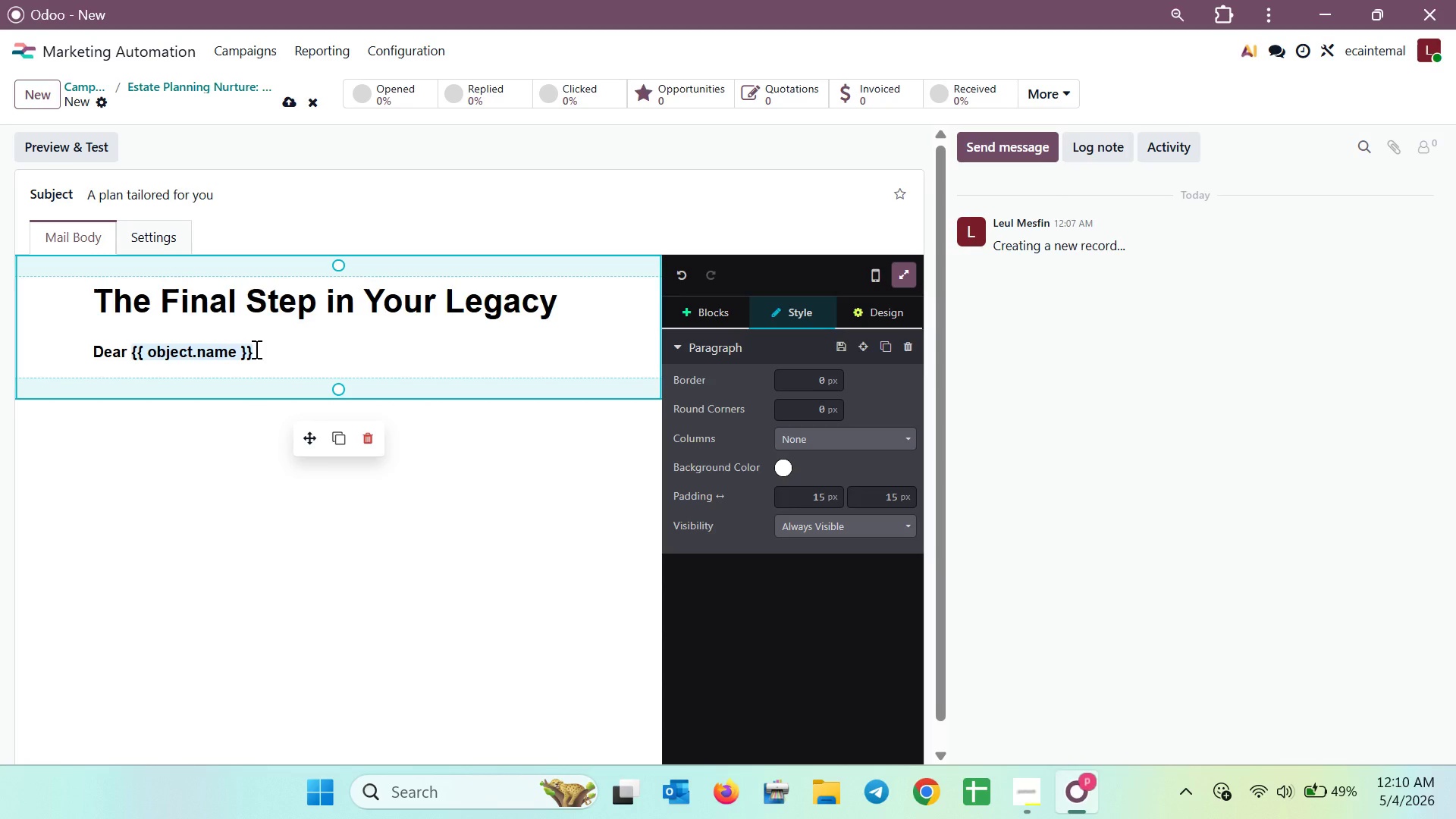 
key(Comma)
 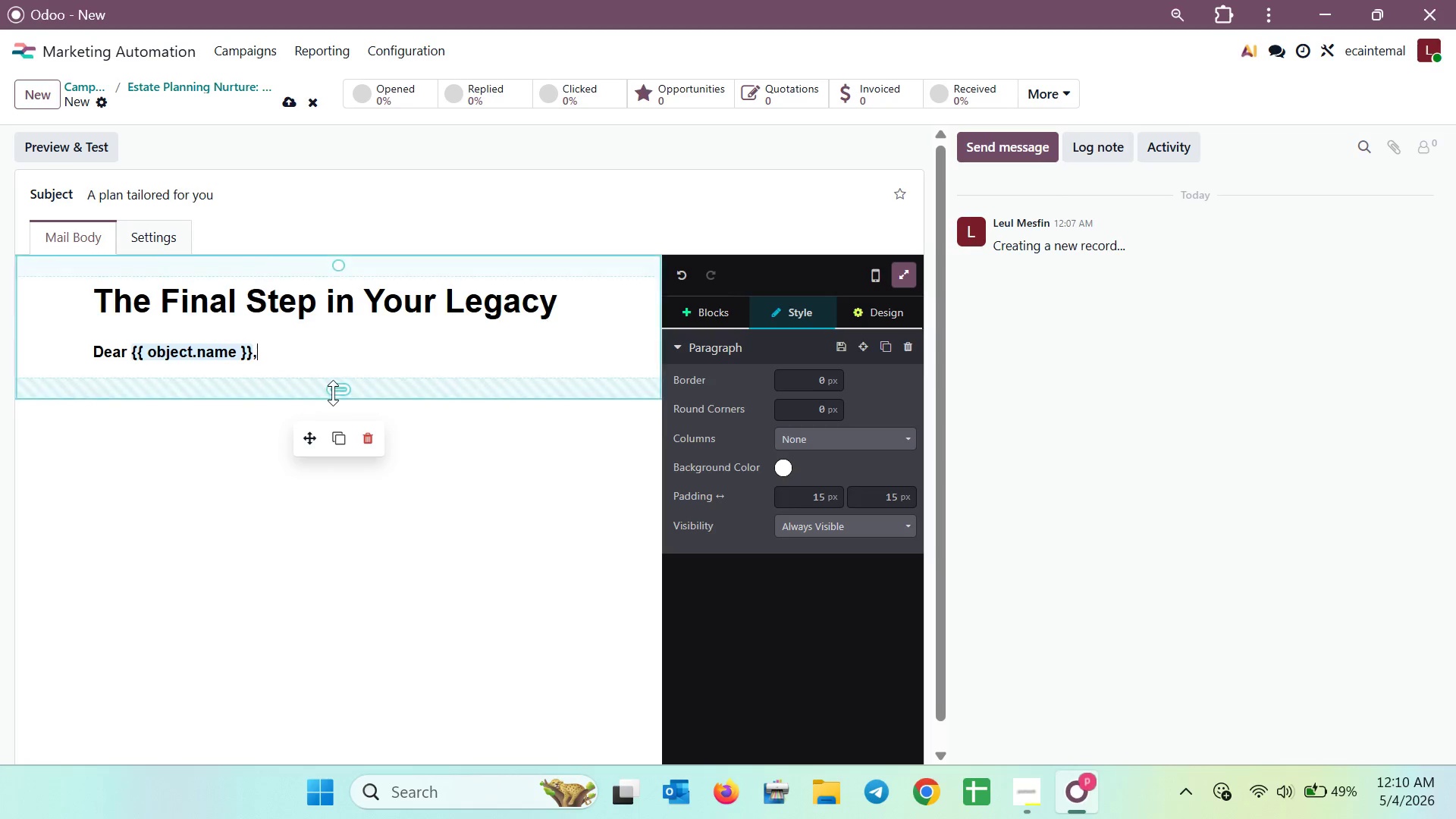 
key(Space)
 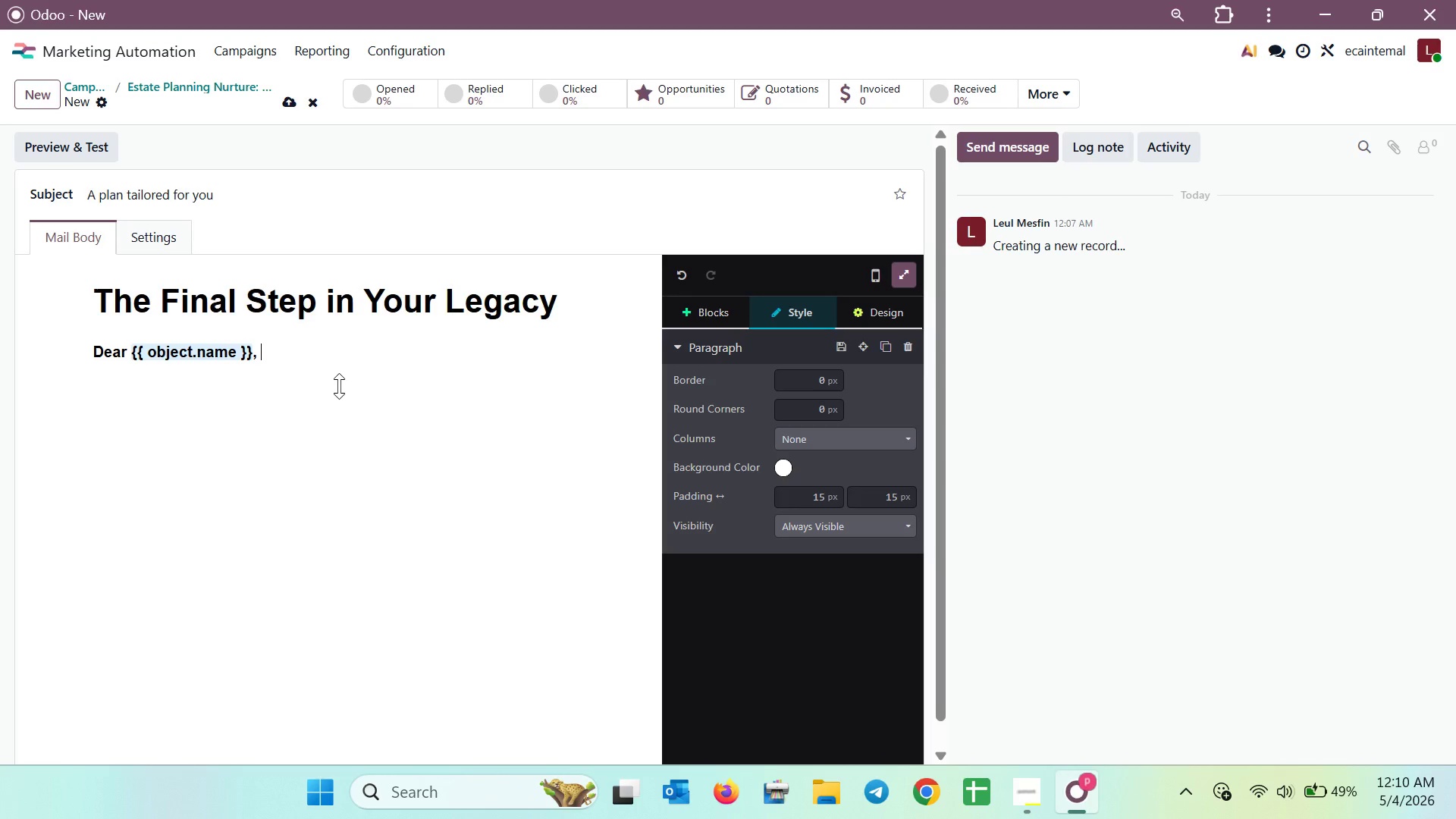 
key(Enter)
 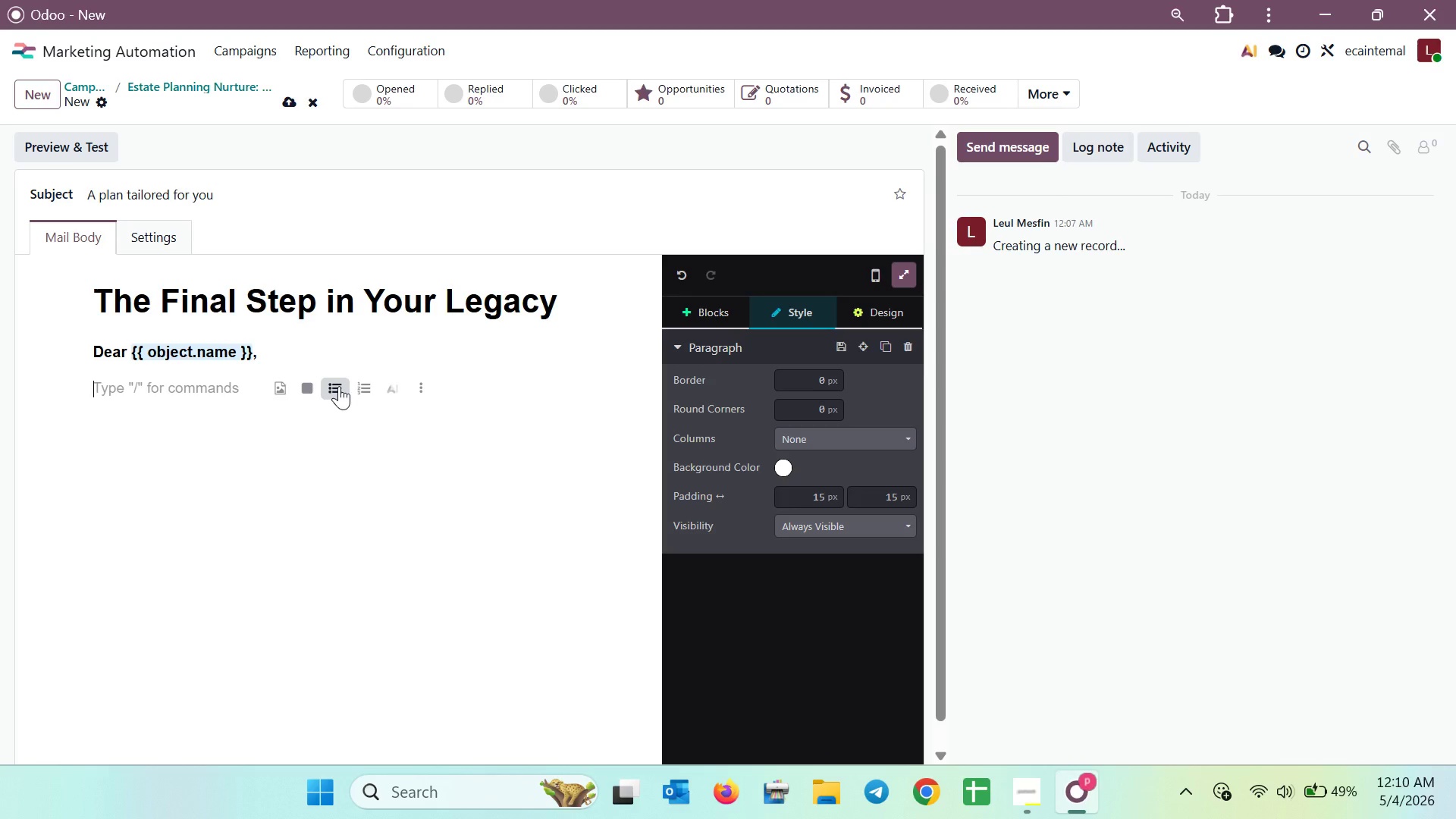 
key(F)
 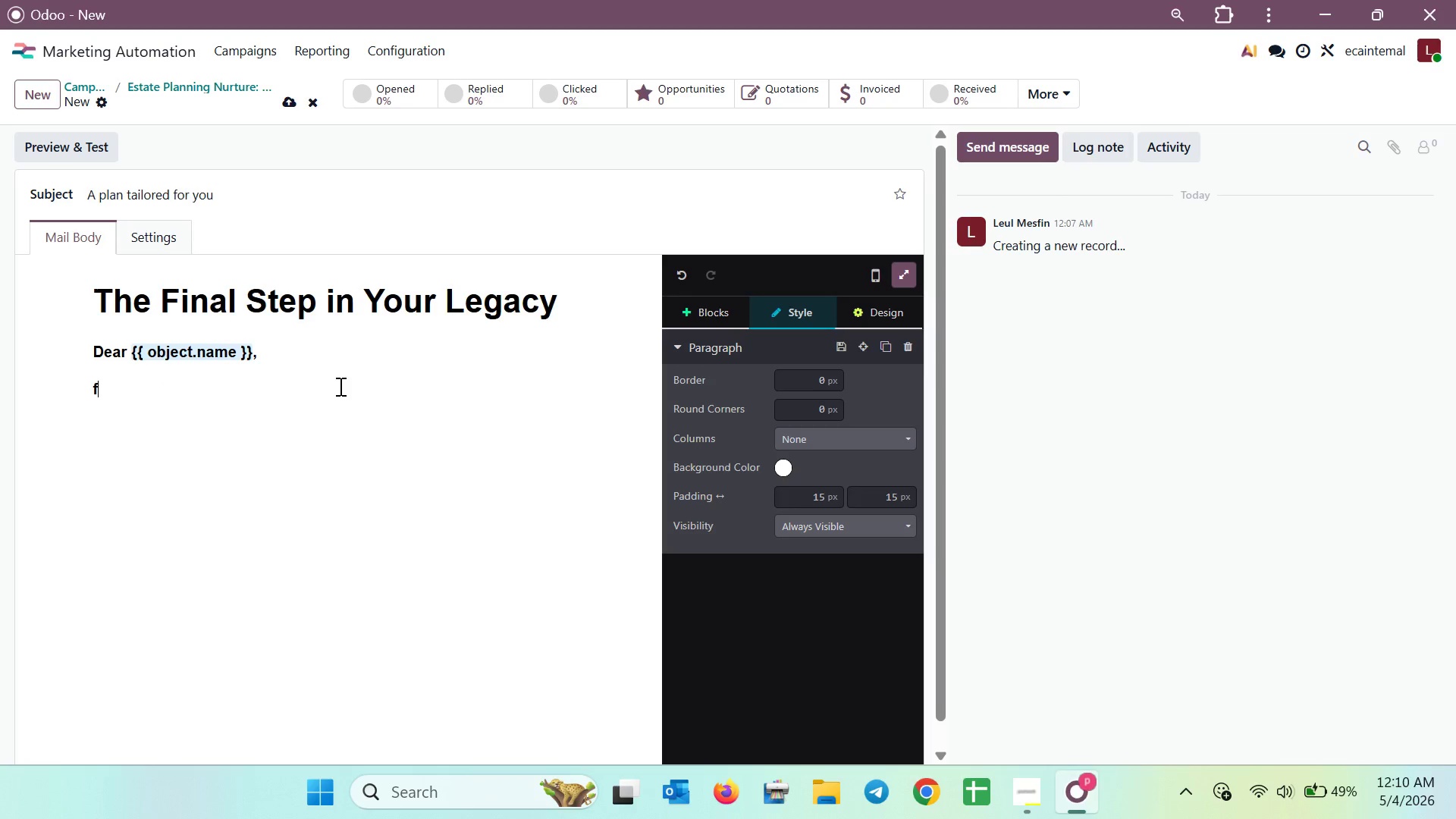 
key(Backspace)
 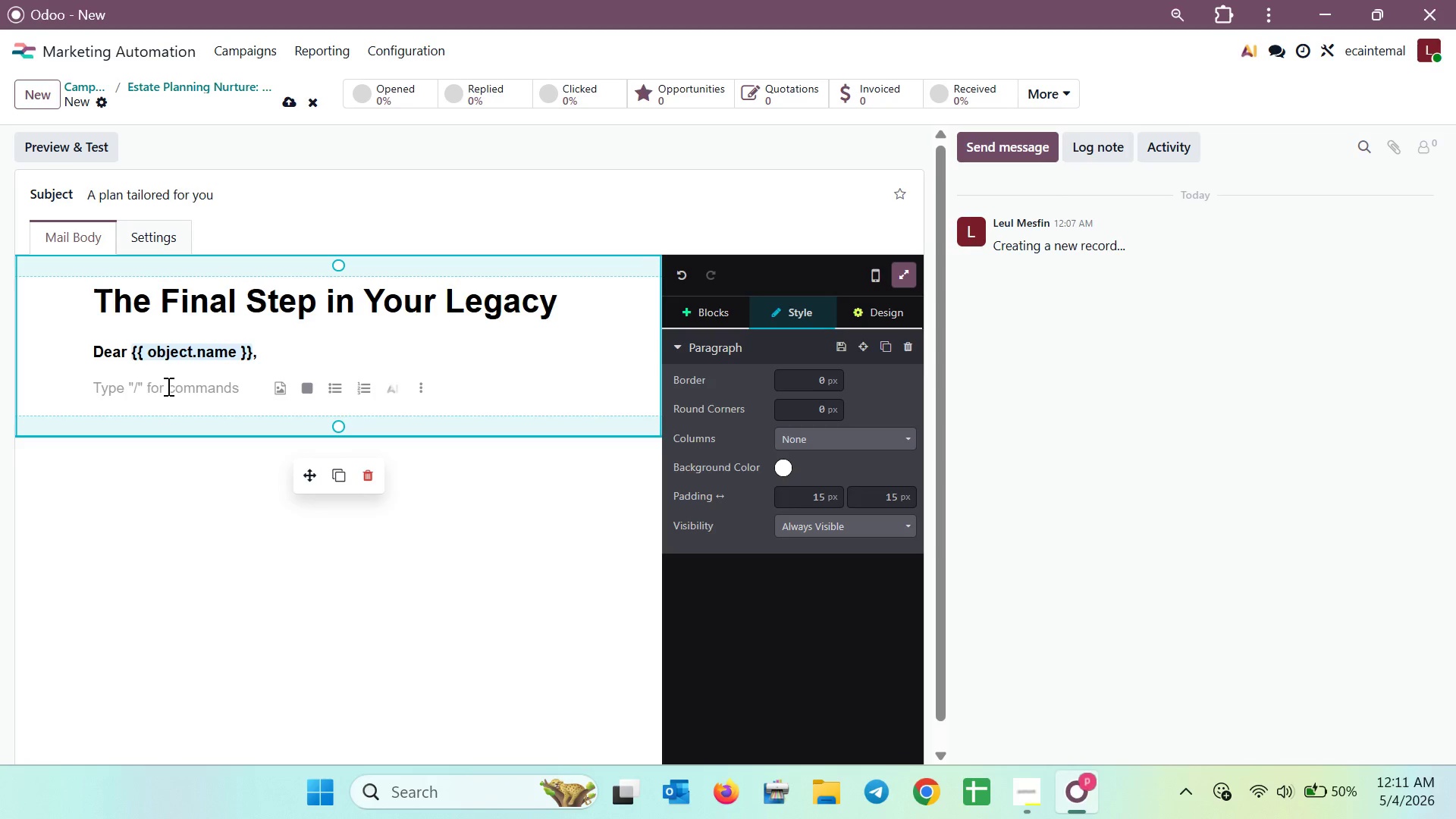 
type(fff)
 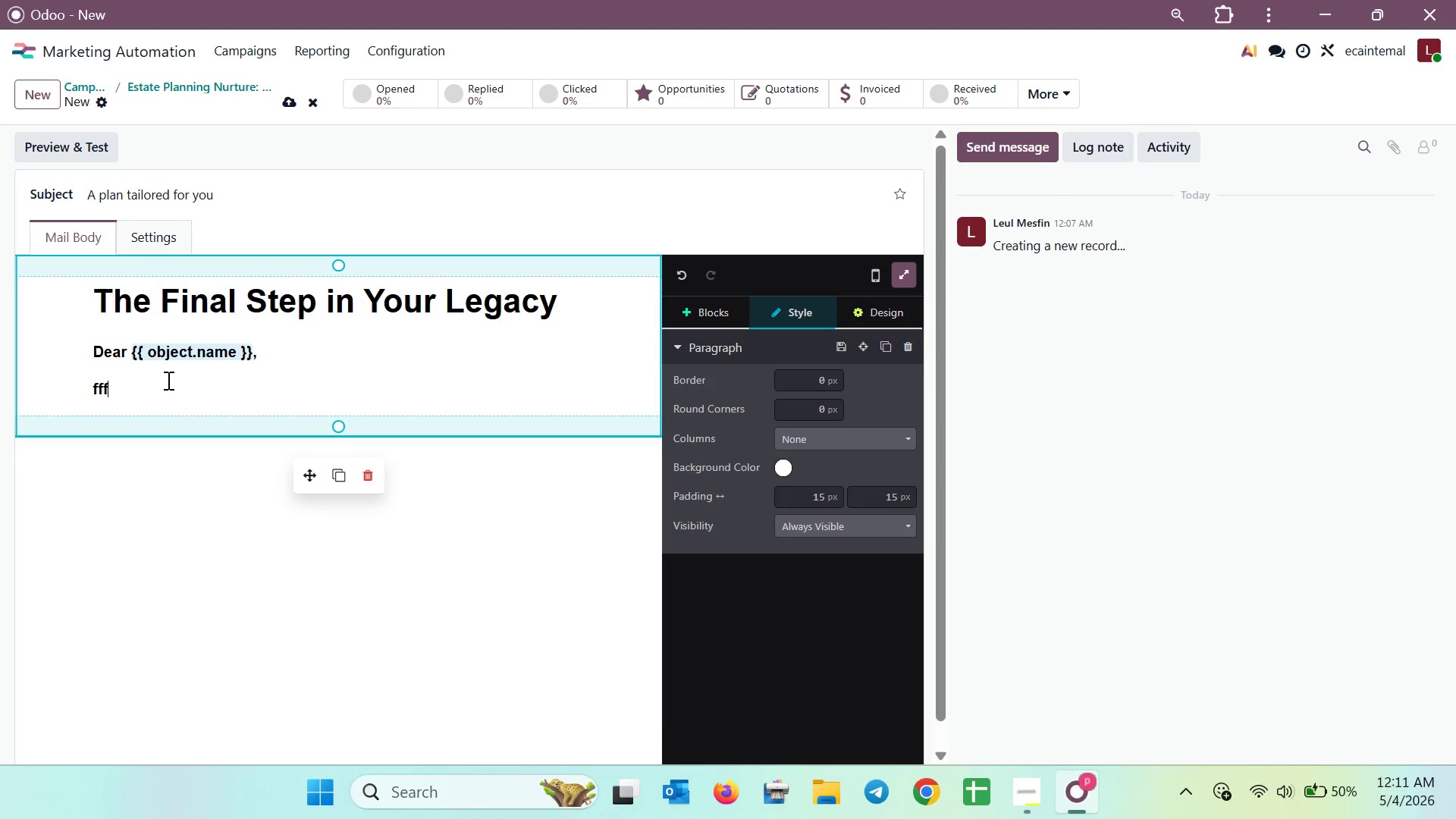 
left_click_drag(start_coordinate=[161, 381], to_coordinate=[86, 383])
 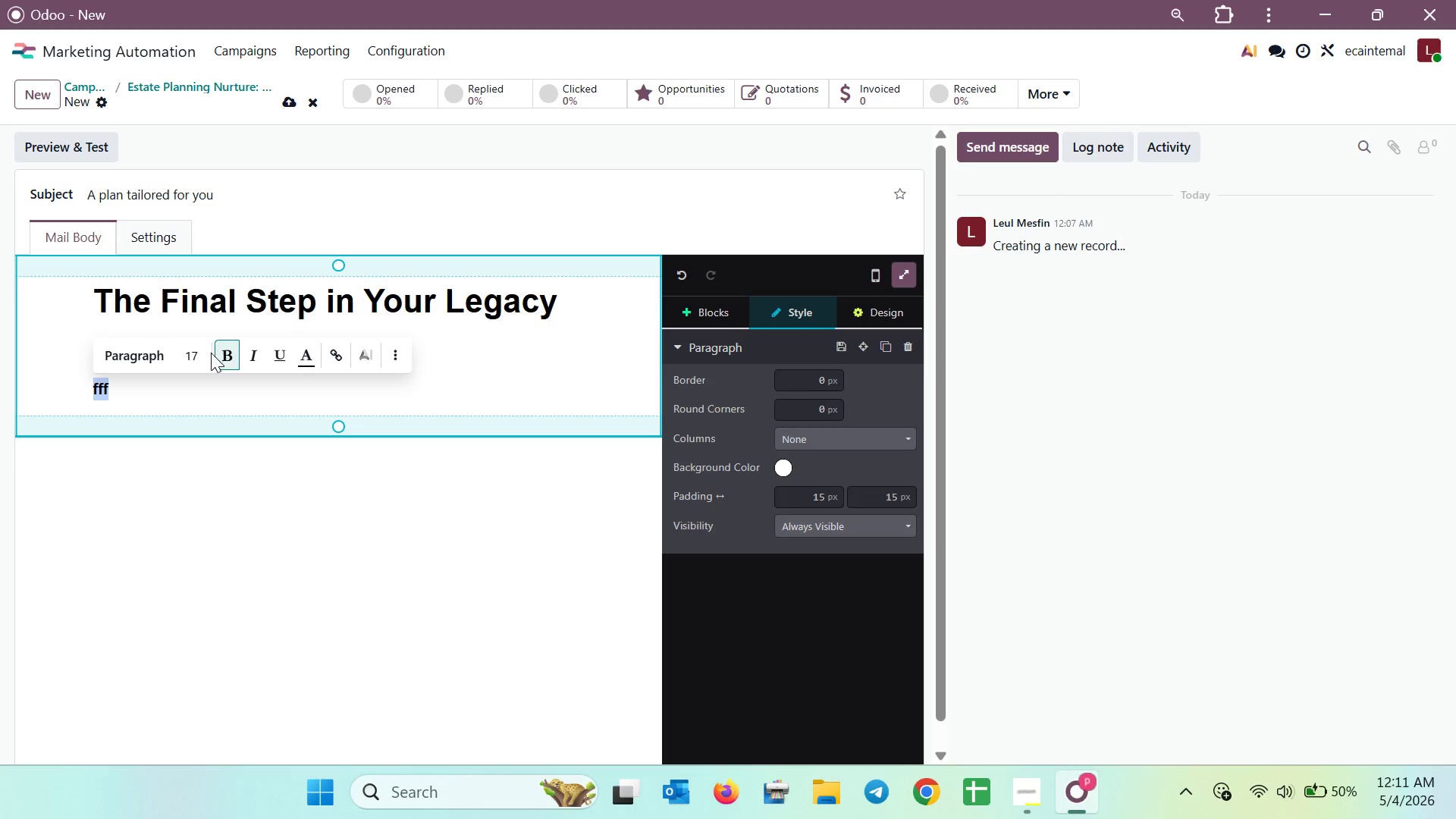 
left_click([190, 354])
 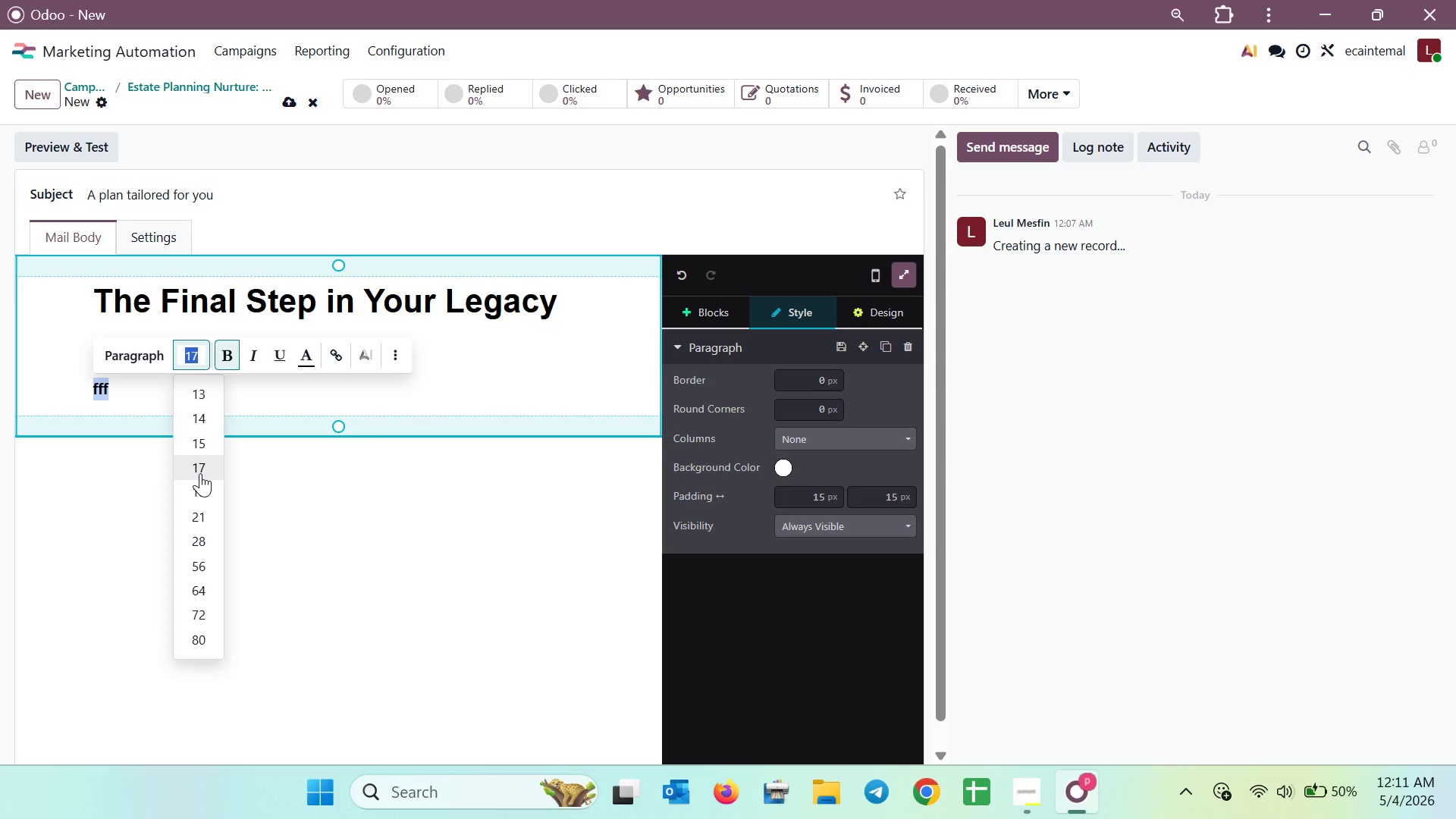 
type(16)
 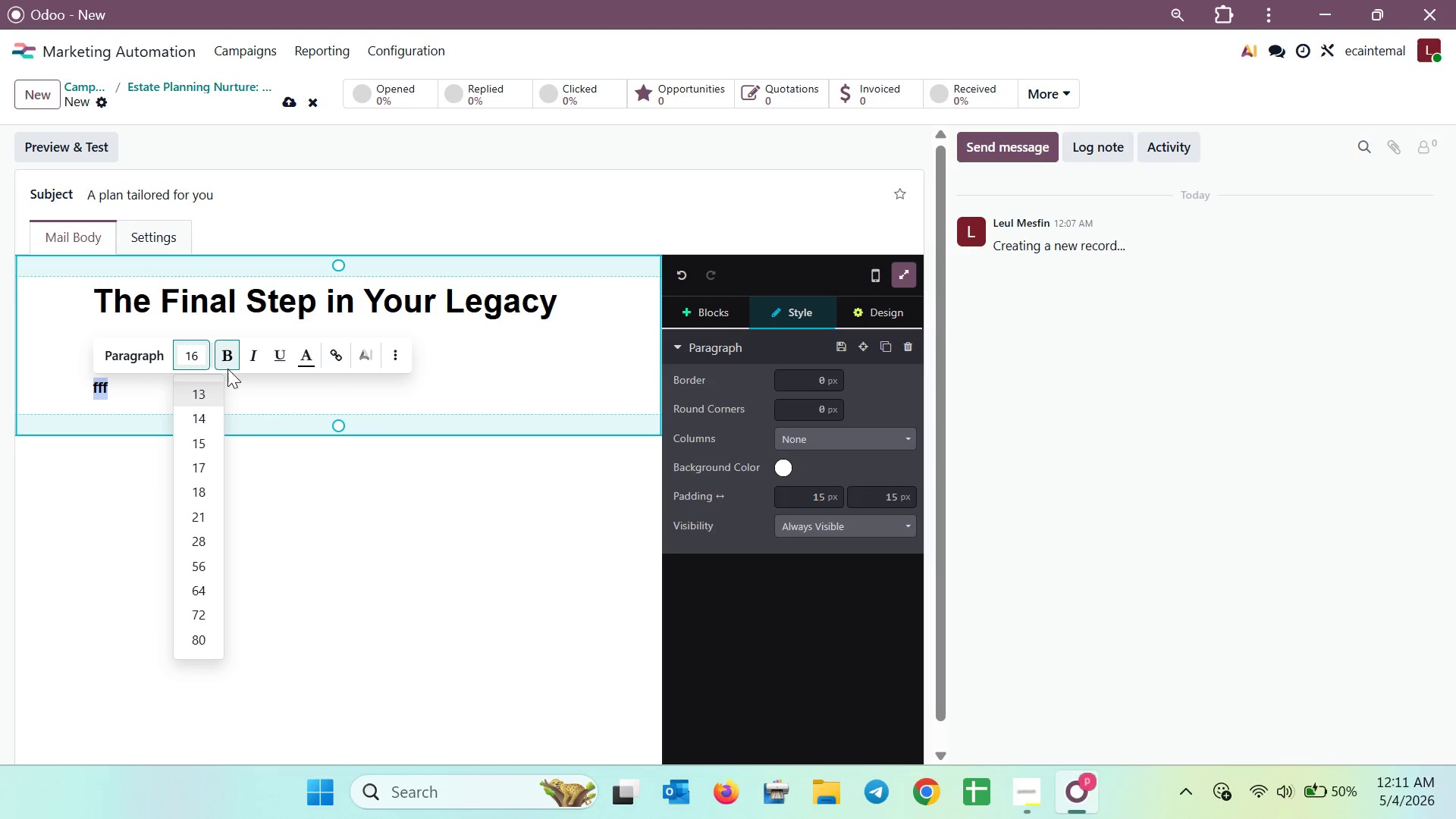 
left_click([228, 361])
 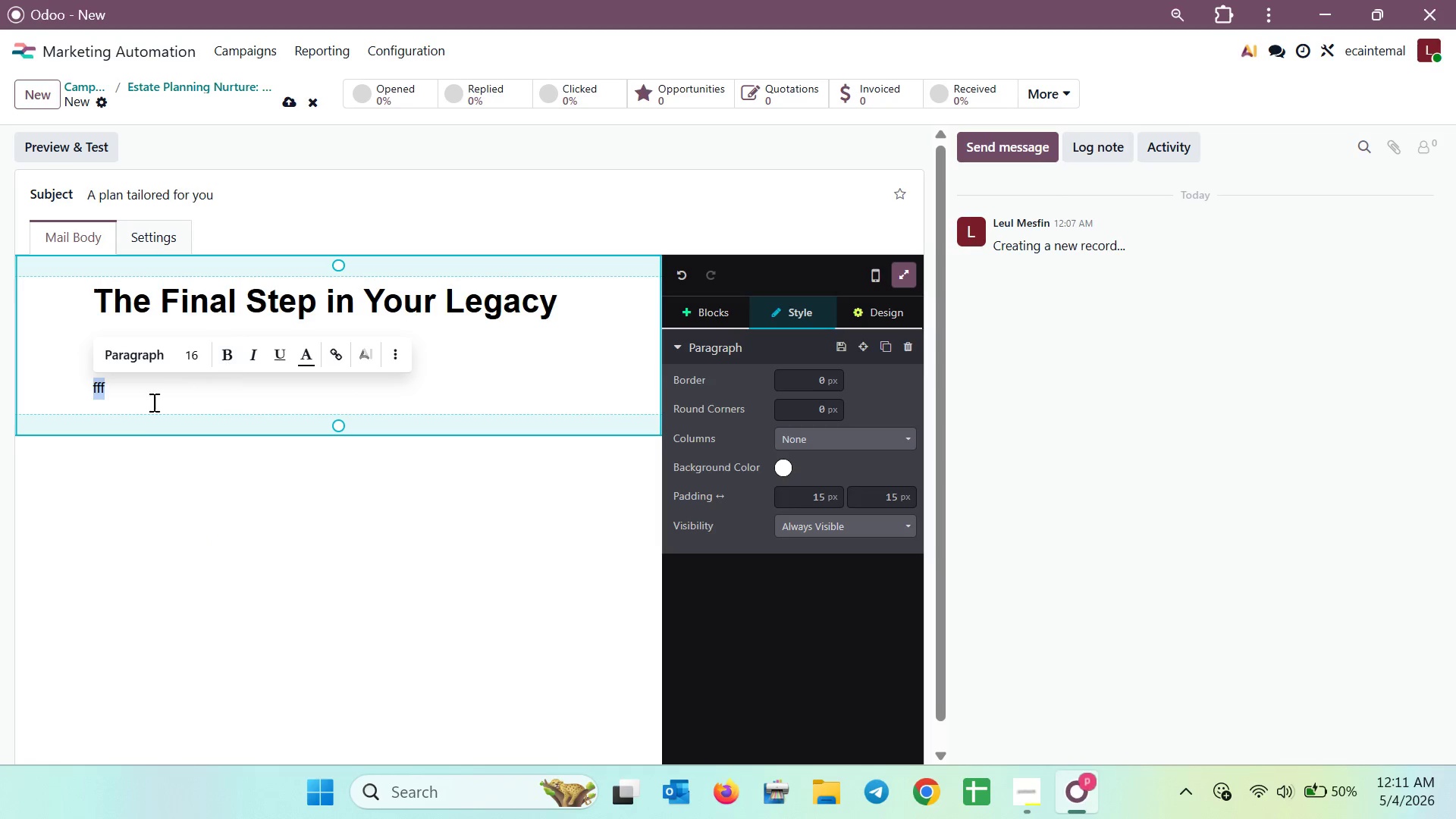 
left_click([137, 411])
 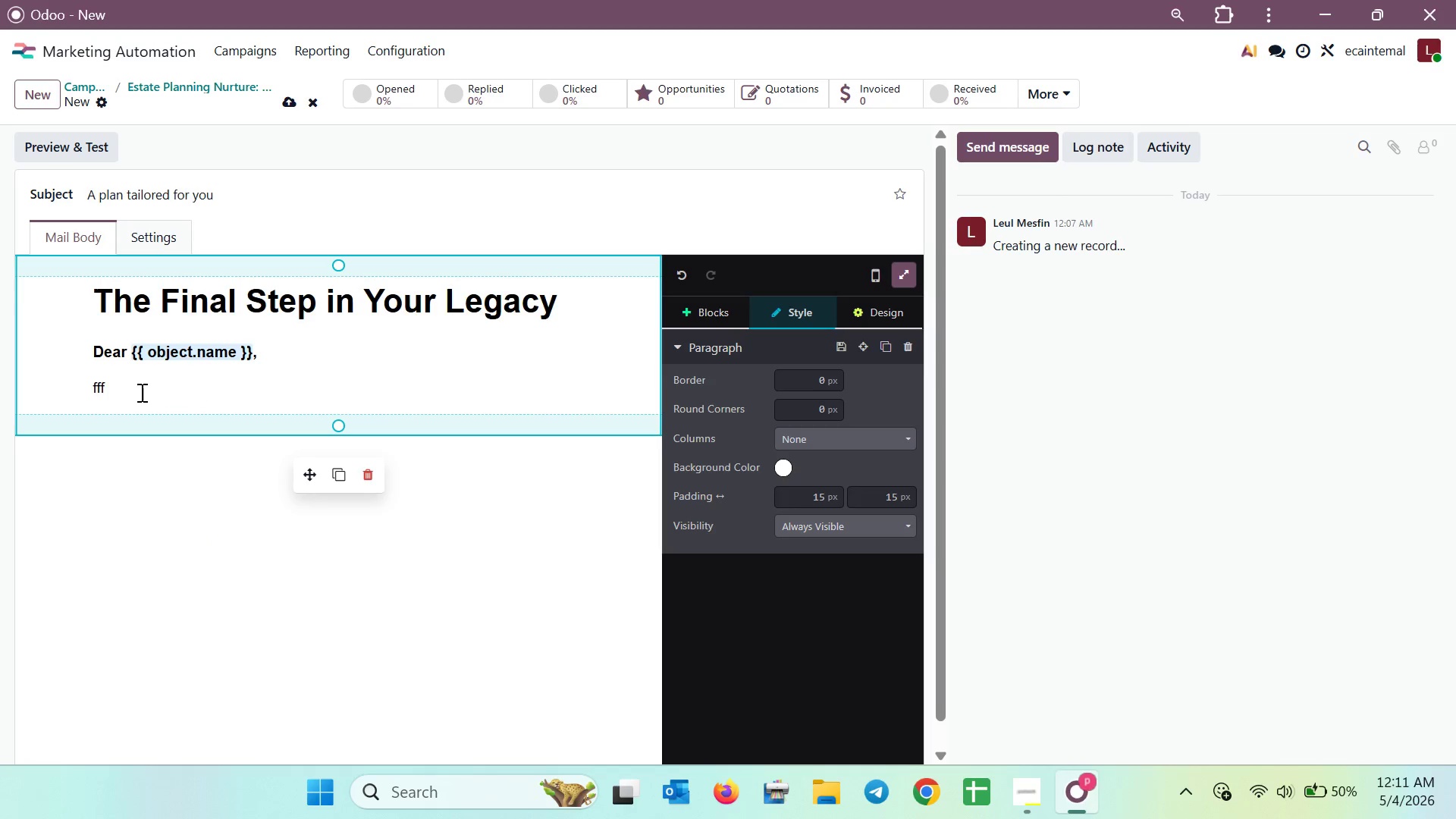 
left_click([140, 391])
 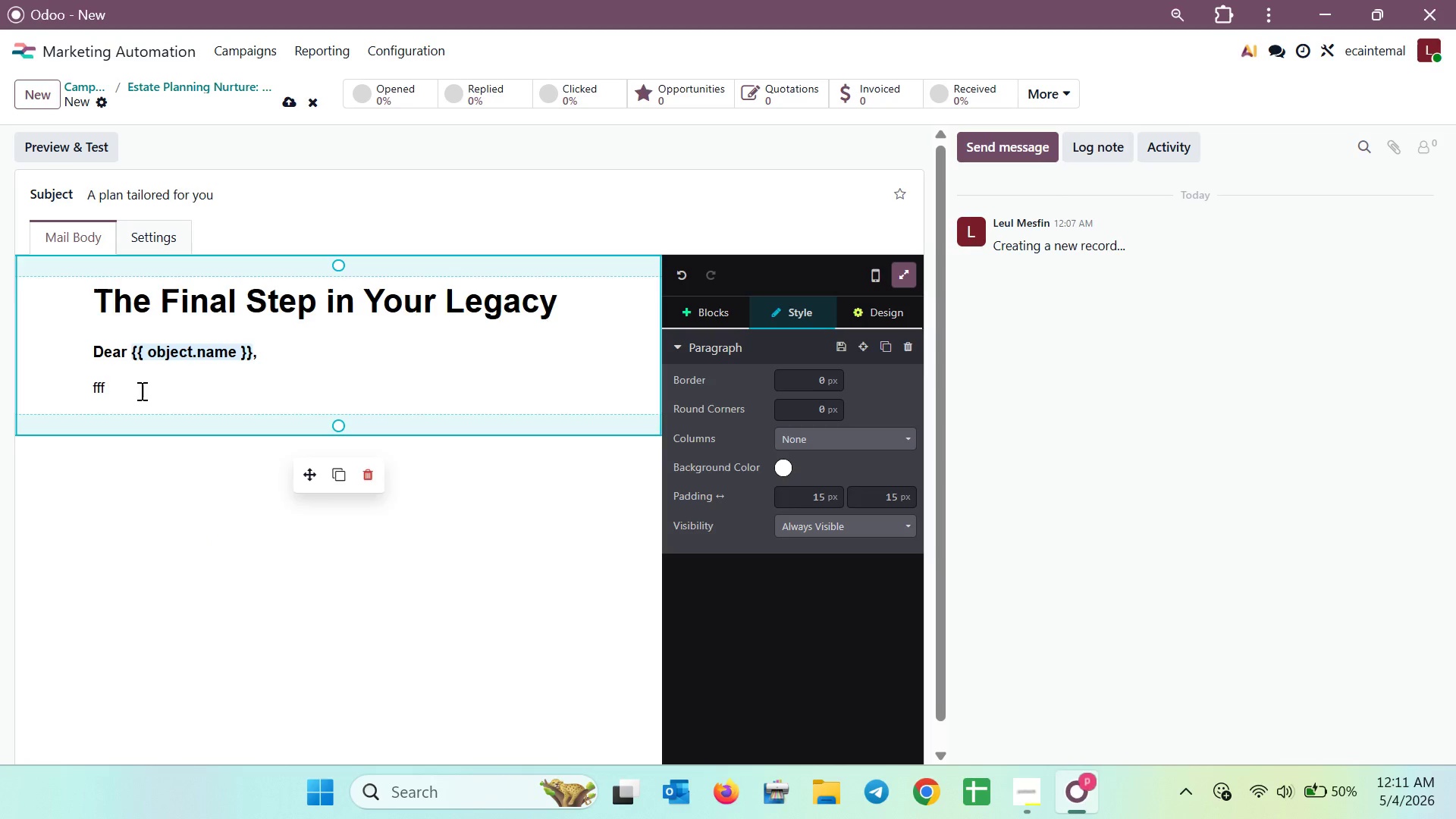 
key(Backspace)
 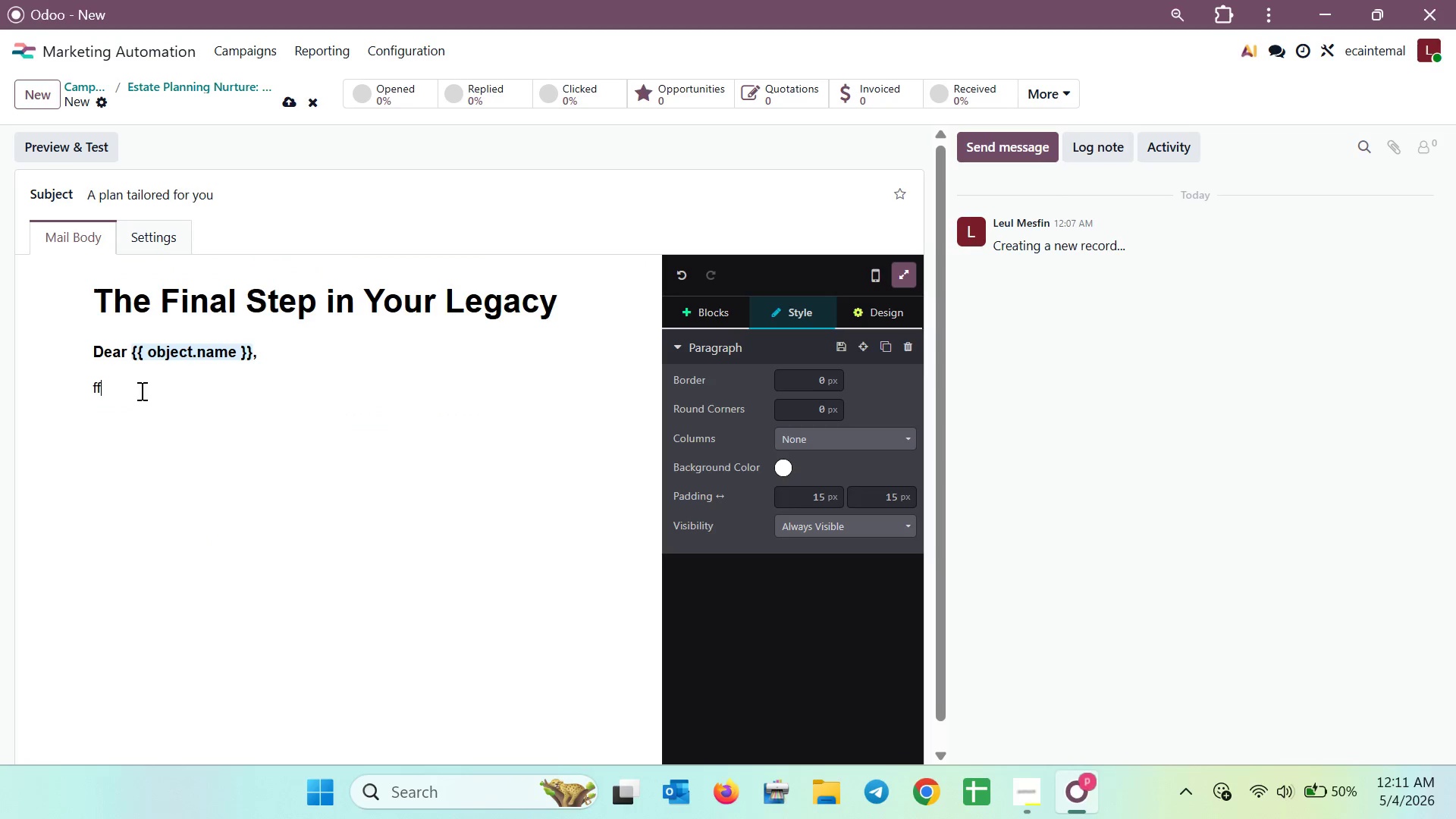 
key(Backspace)
 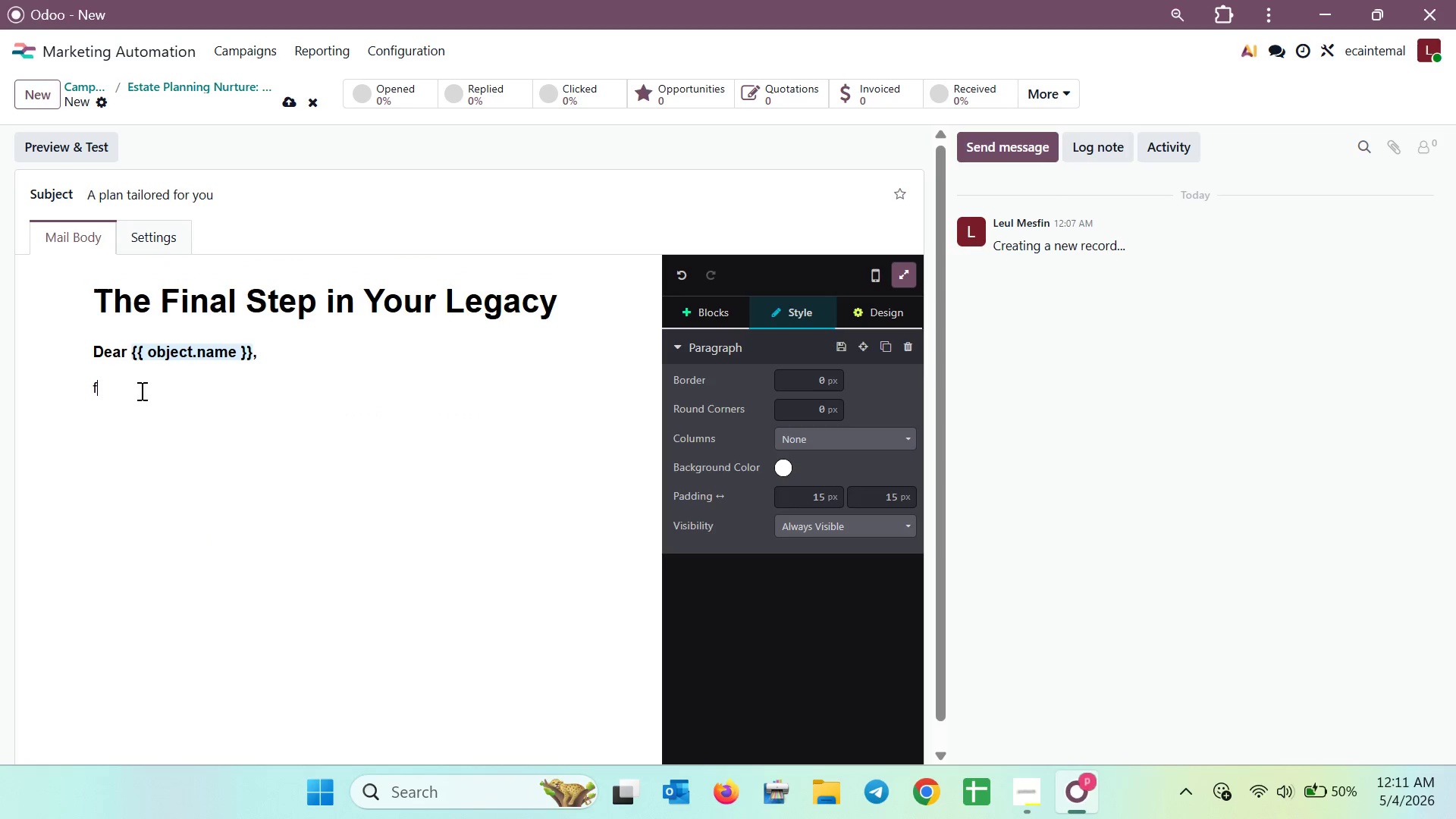 
key(Backspace)
 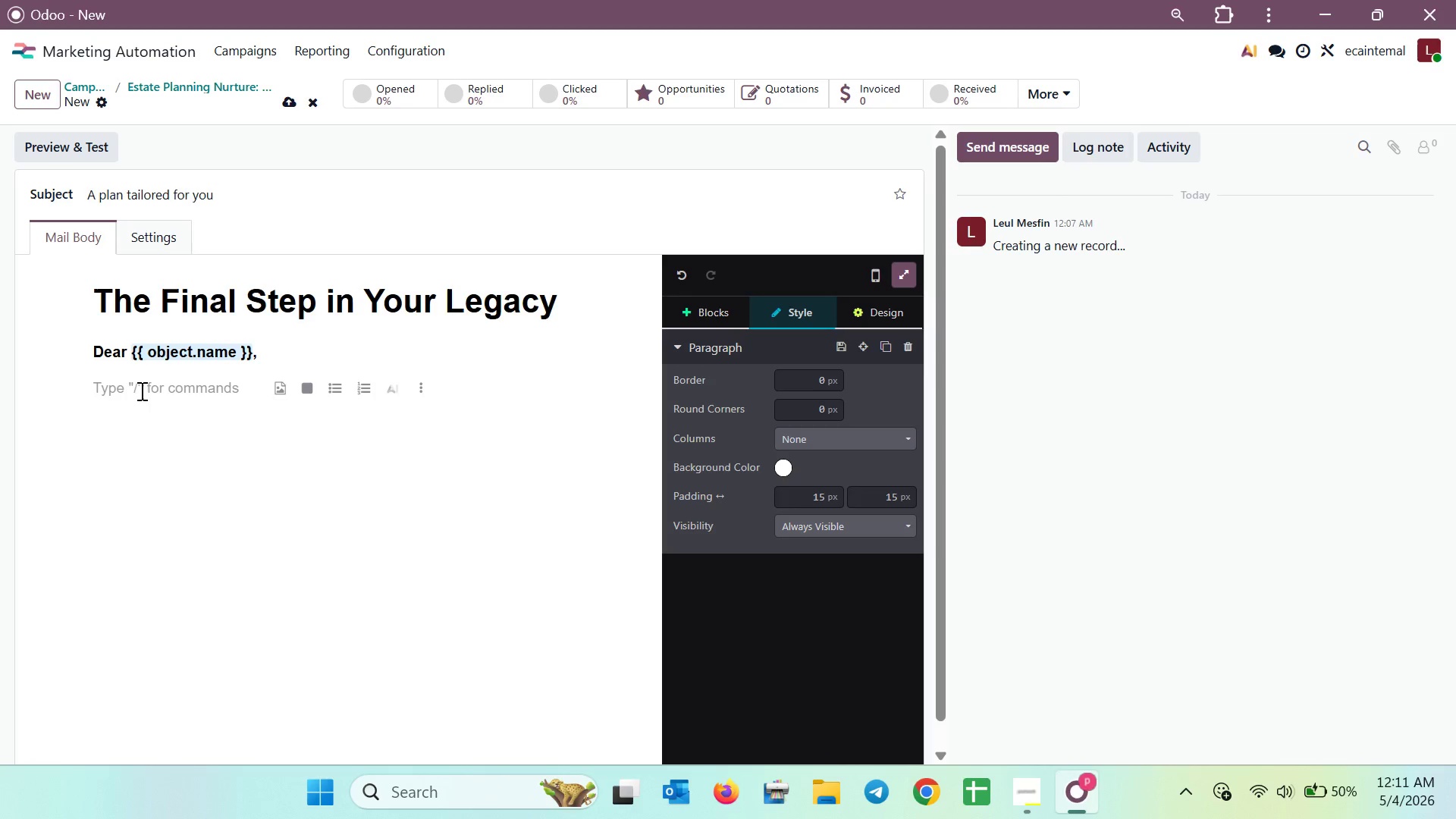 
wait(5.62)
 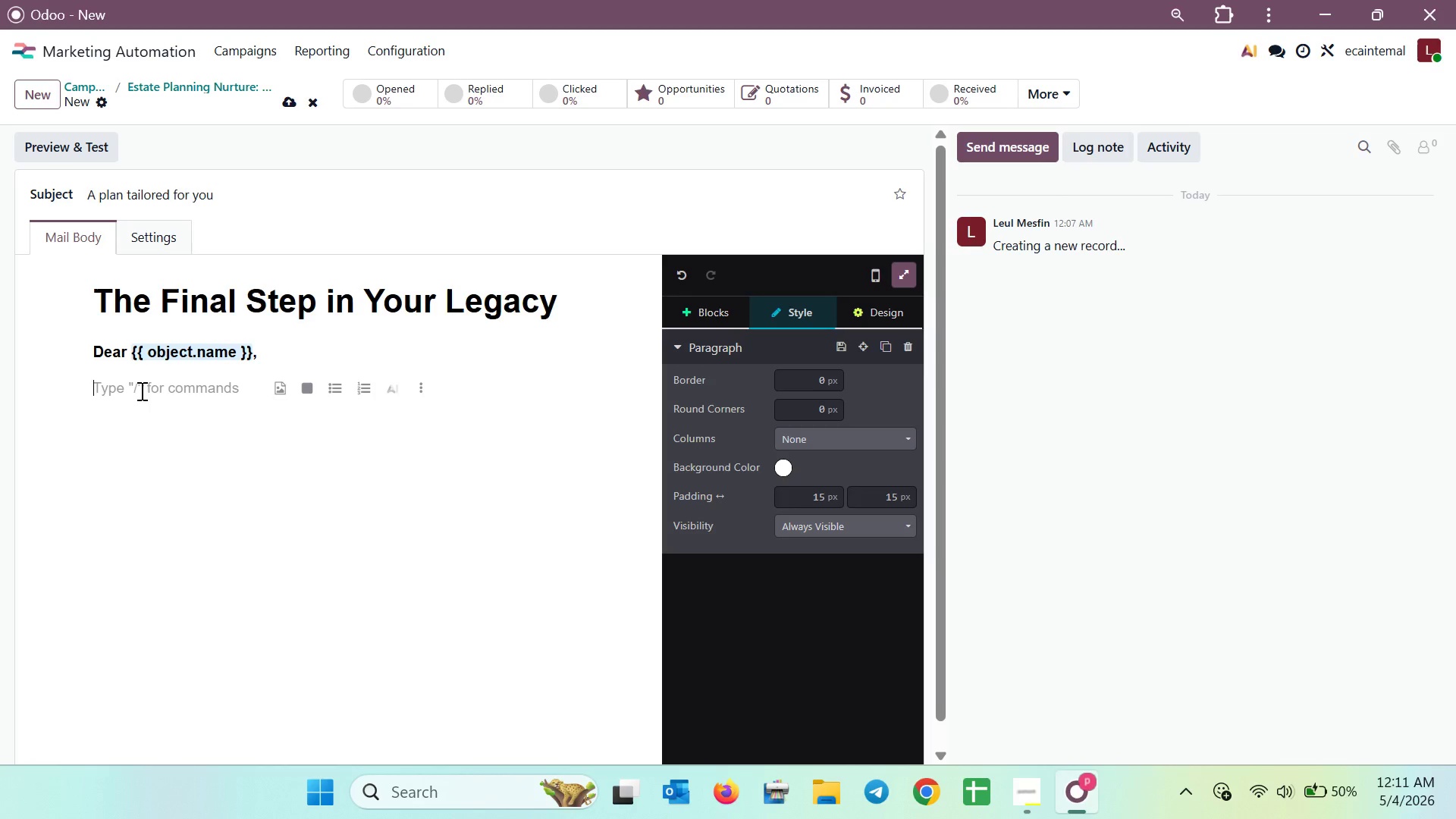 
type(Over )
 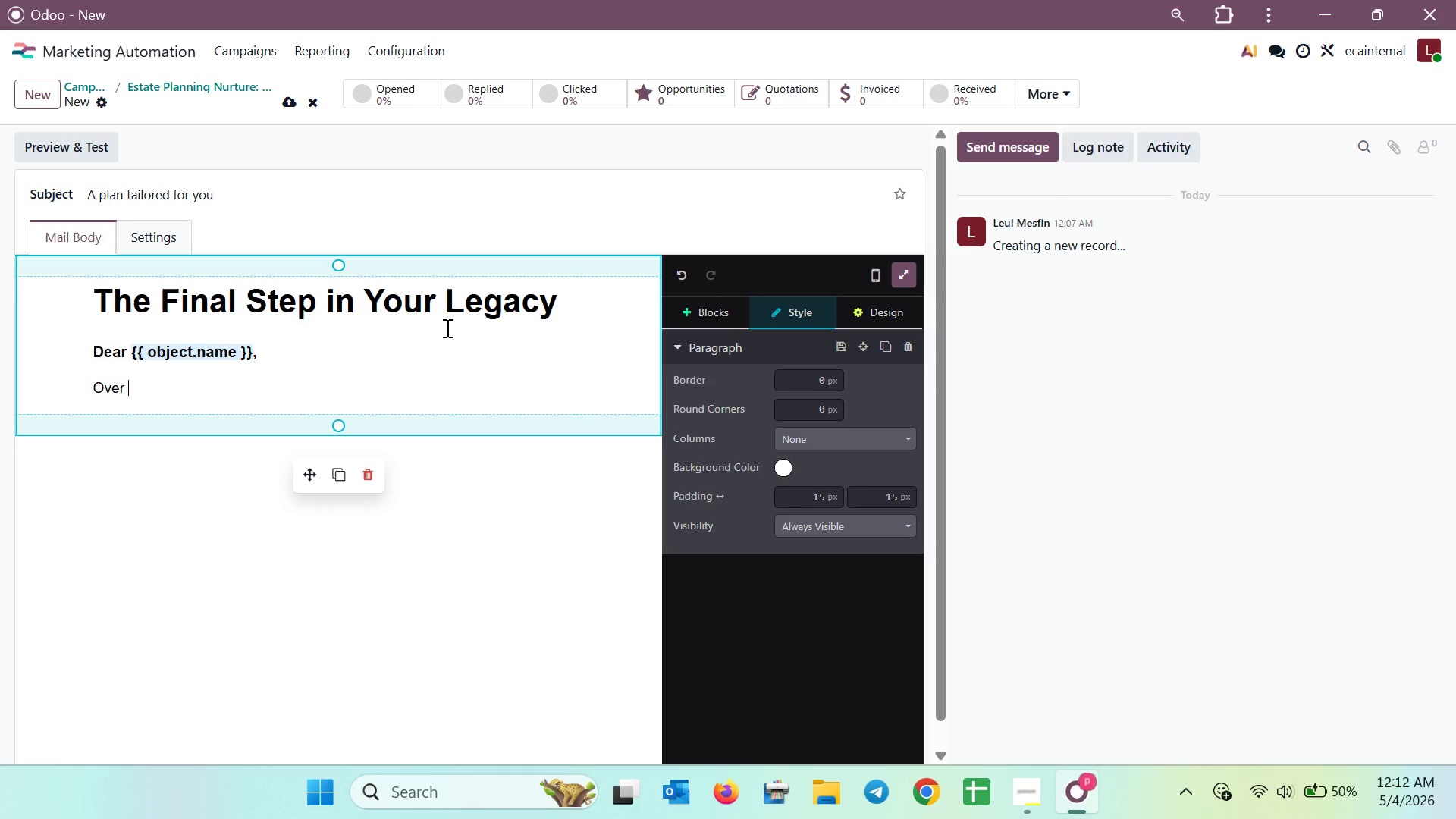 
wait(63.38)
 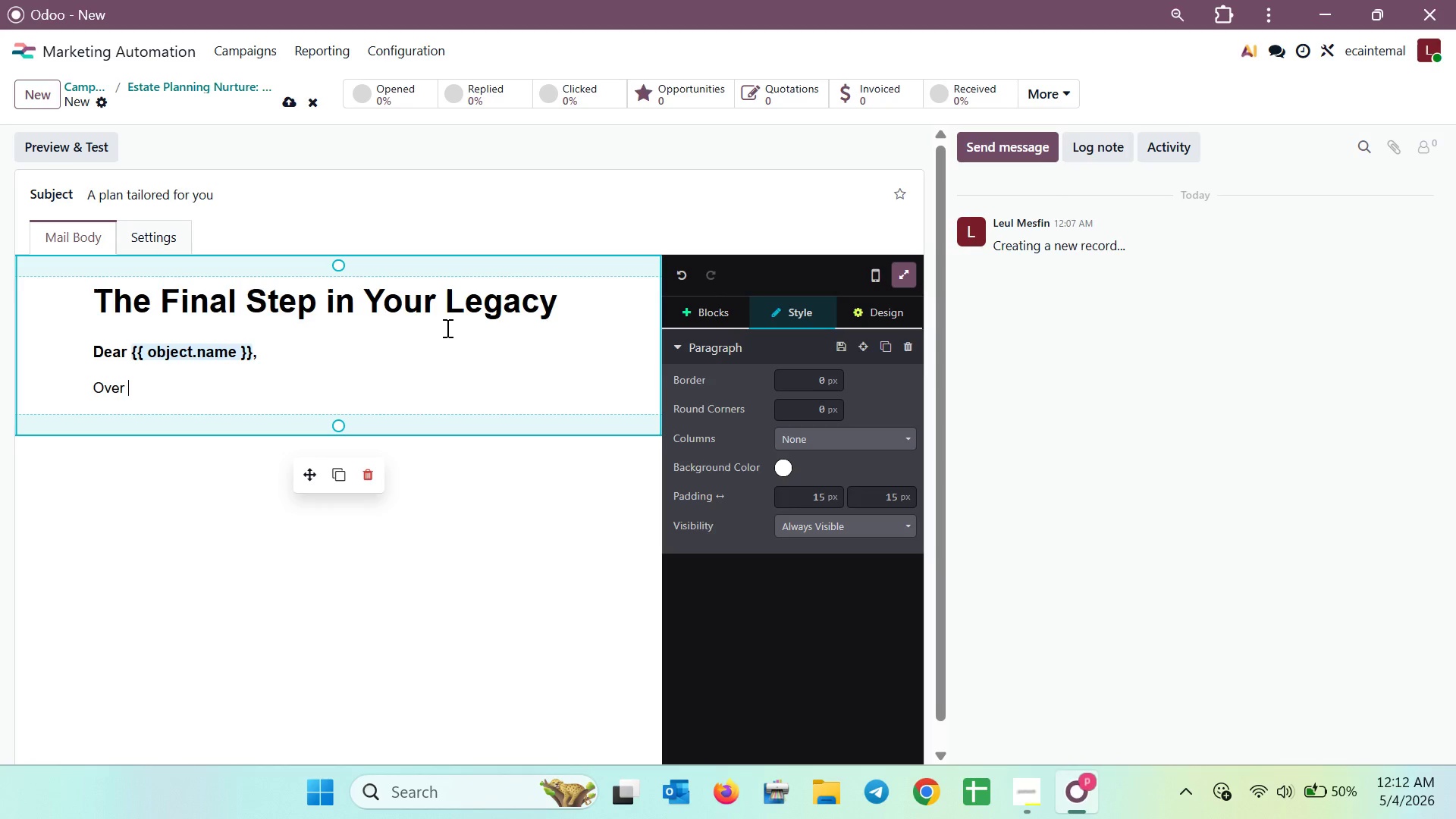 
type(thee)
key(Backspace)
type( last )
 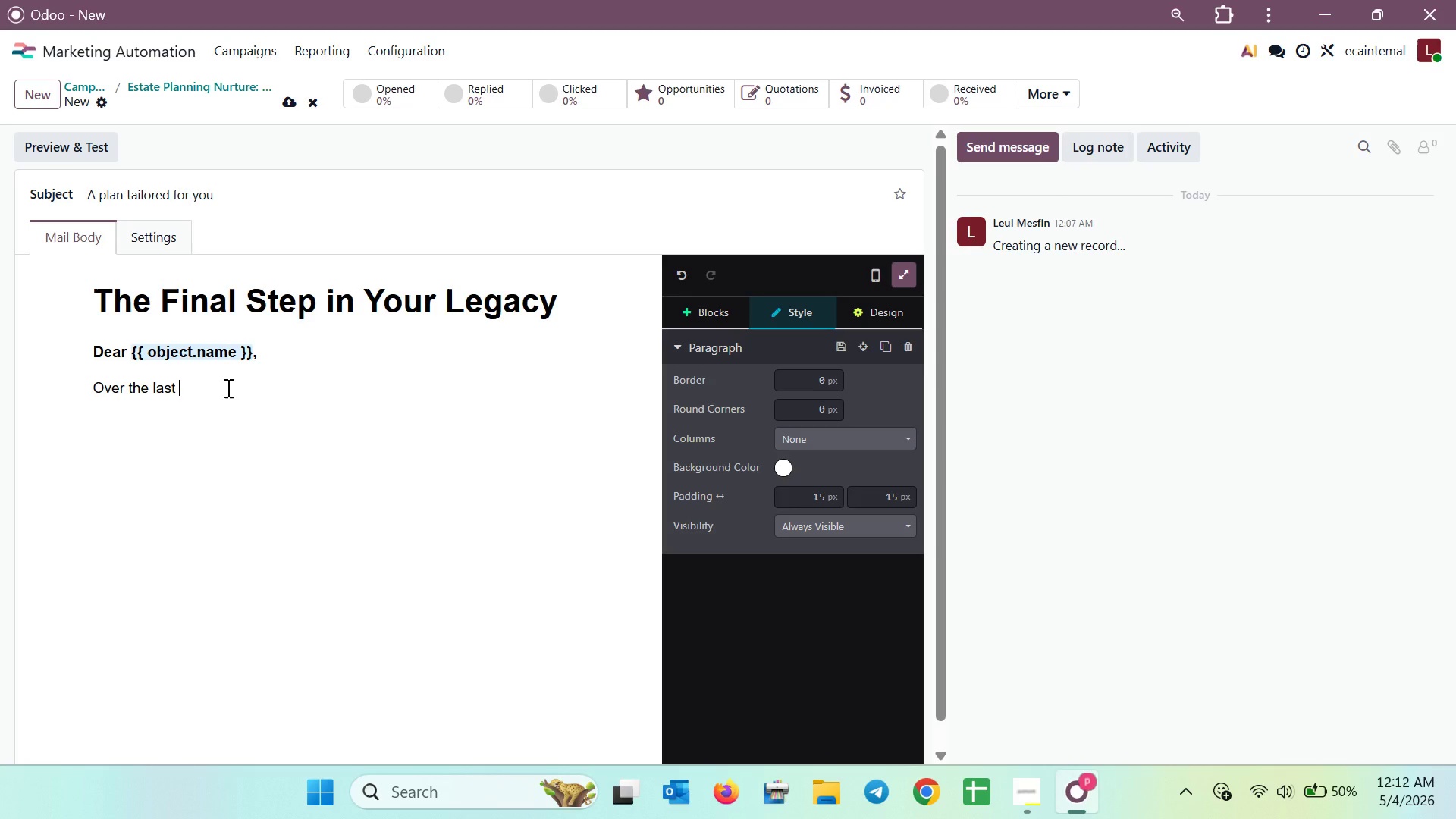 
key(Backspace)
 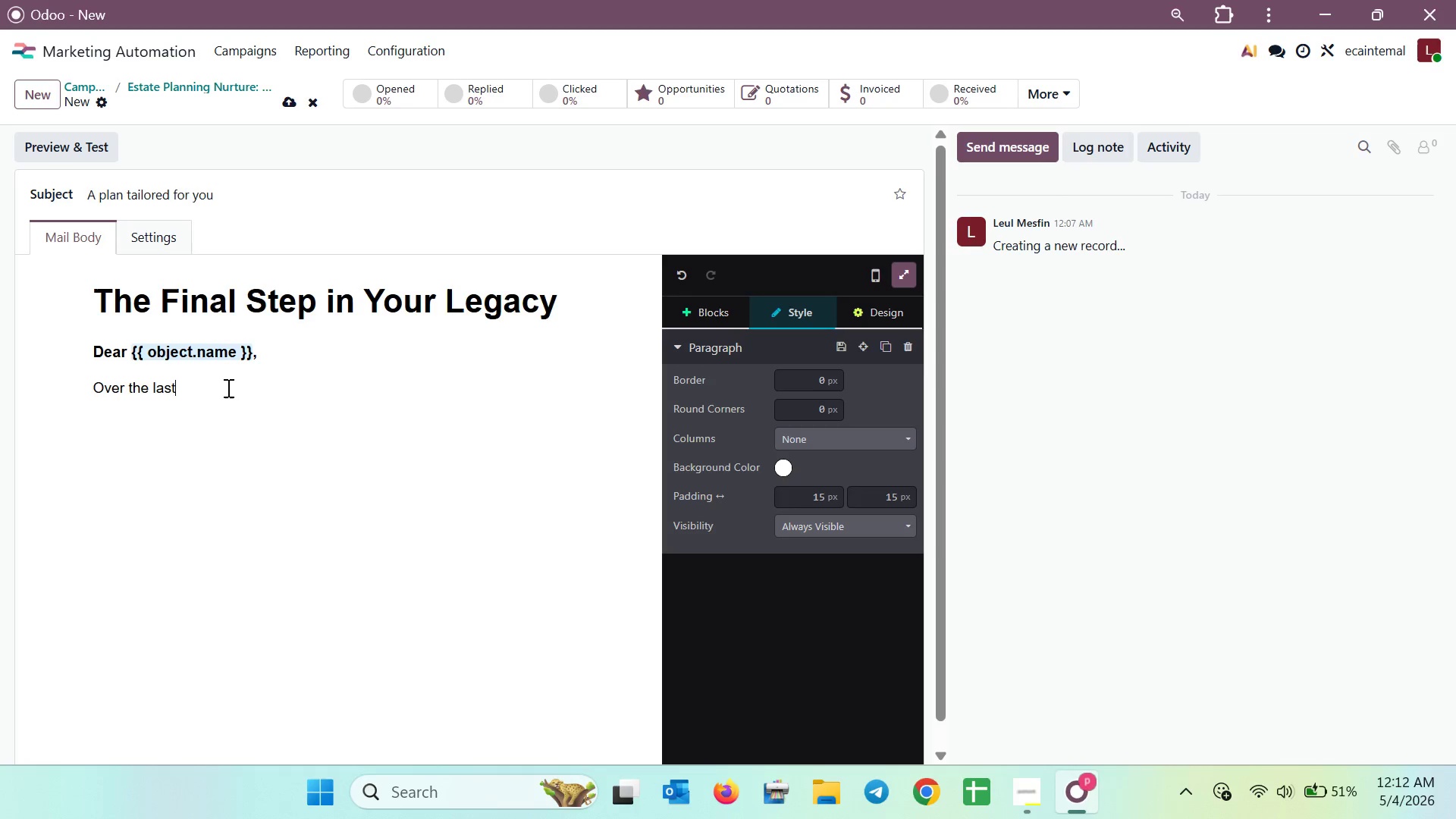 
wait(13.94)
 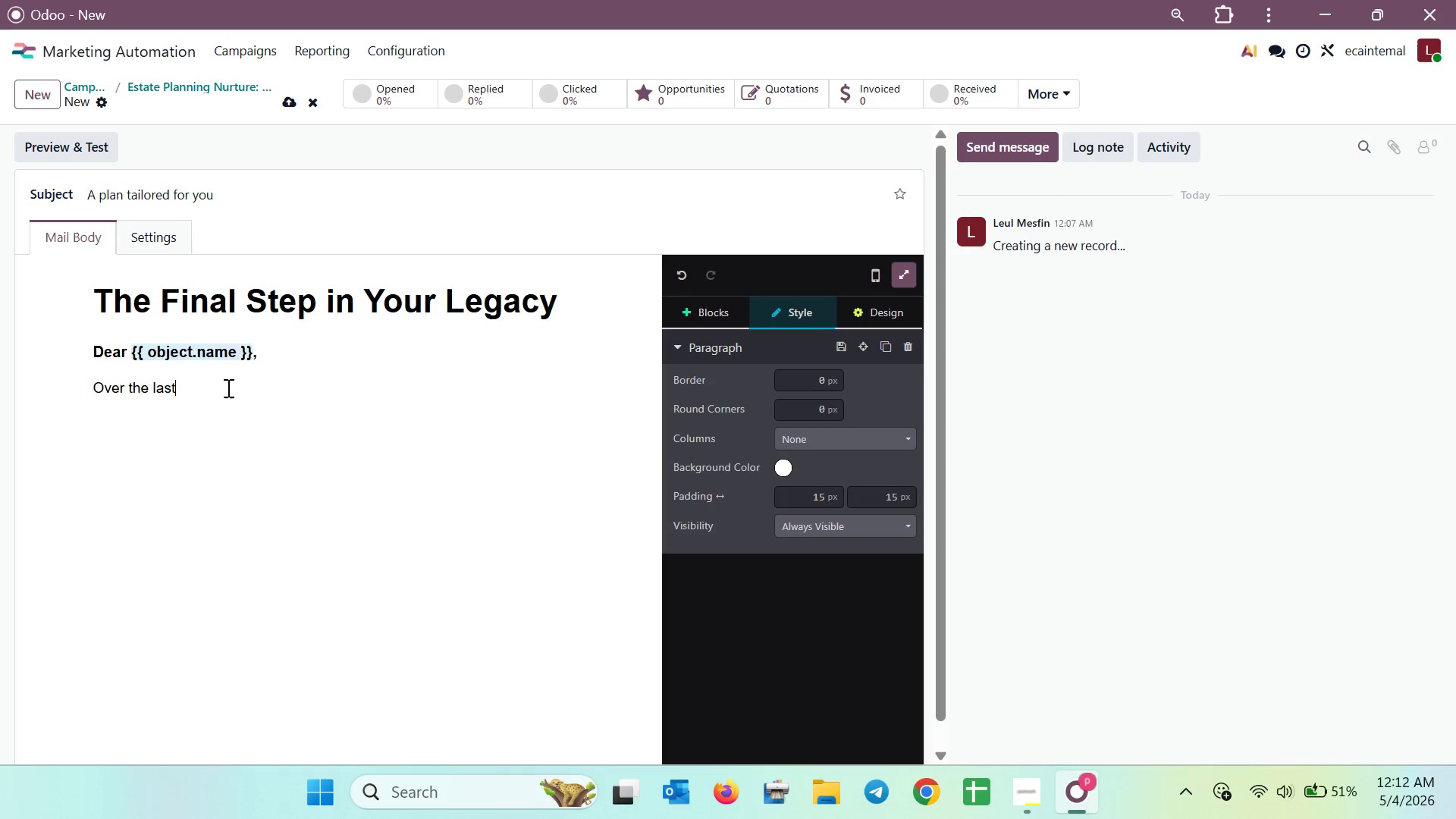 
mouse_move([218, 391])
 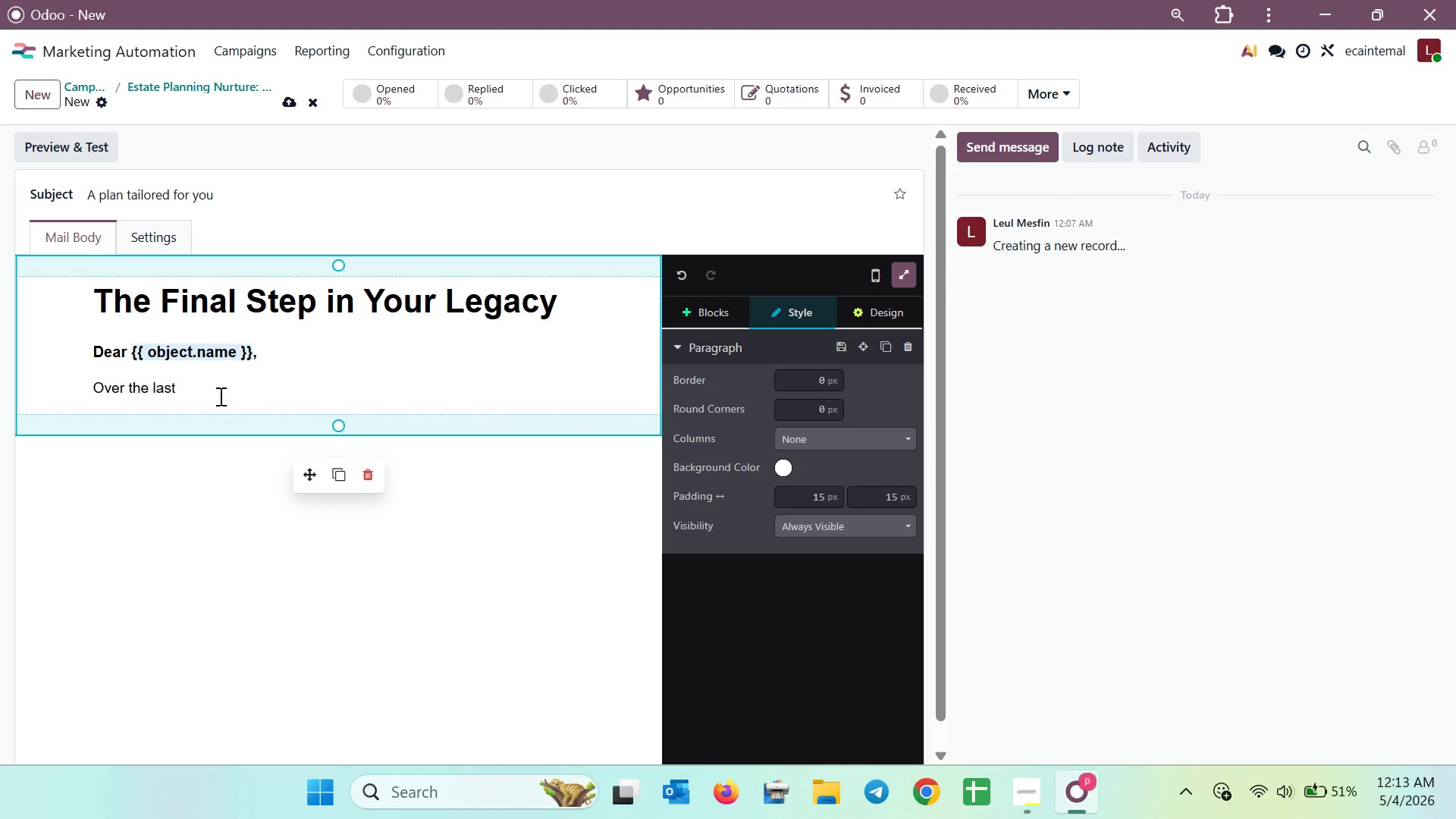 
wait(16.94)
 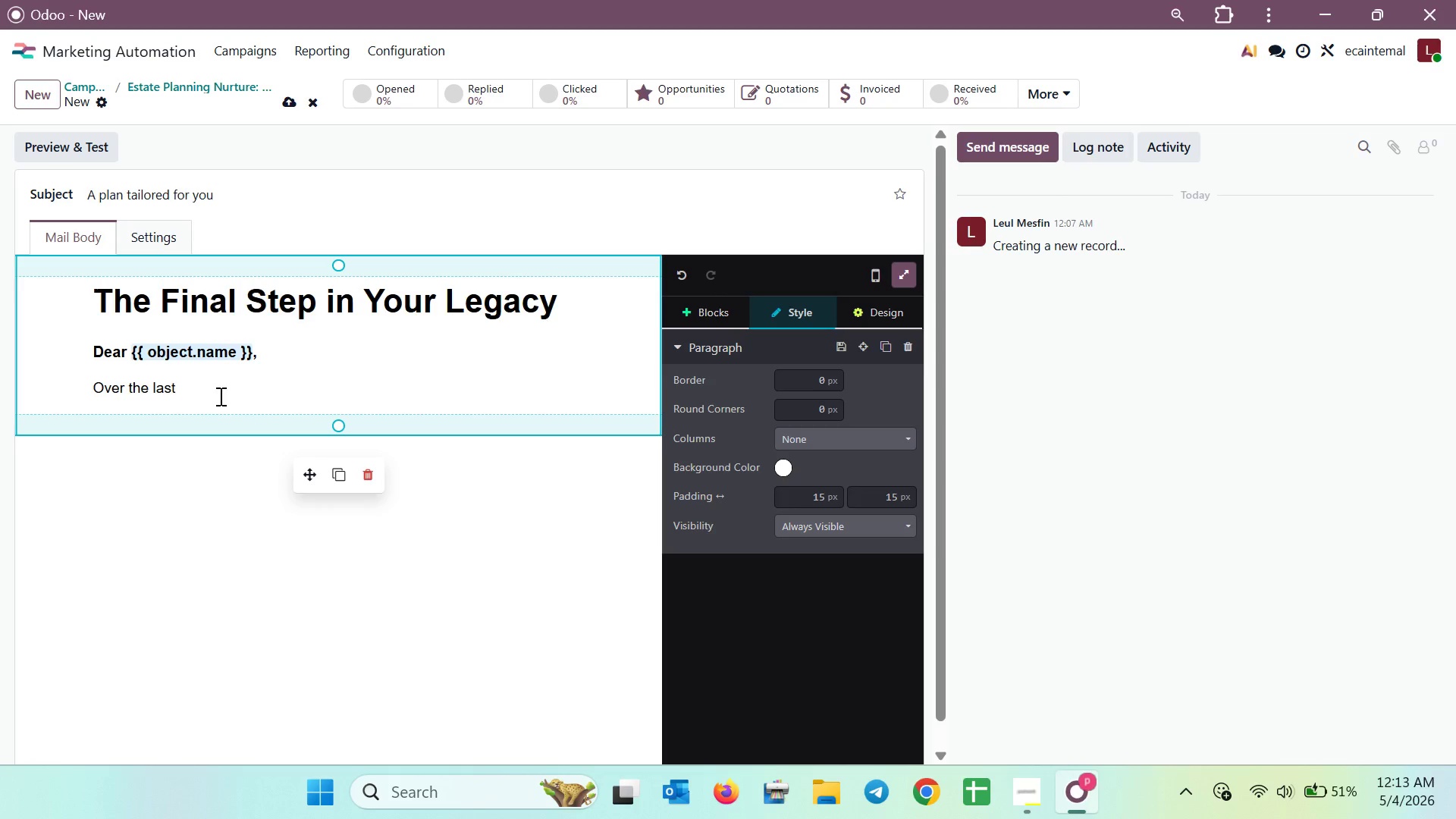 
type( week, )
key(Backspace)
type(We)
key(Backspace)
key(Backspace)
type(we have the )
key(Backspace)
key(Backspace)
key(Backspace)
key(Backspace)
 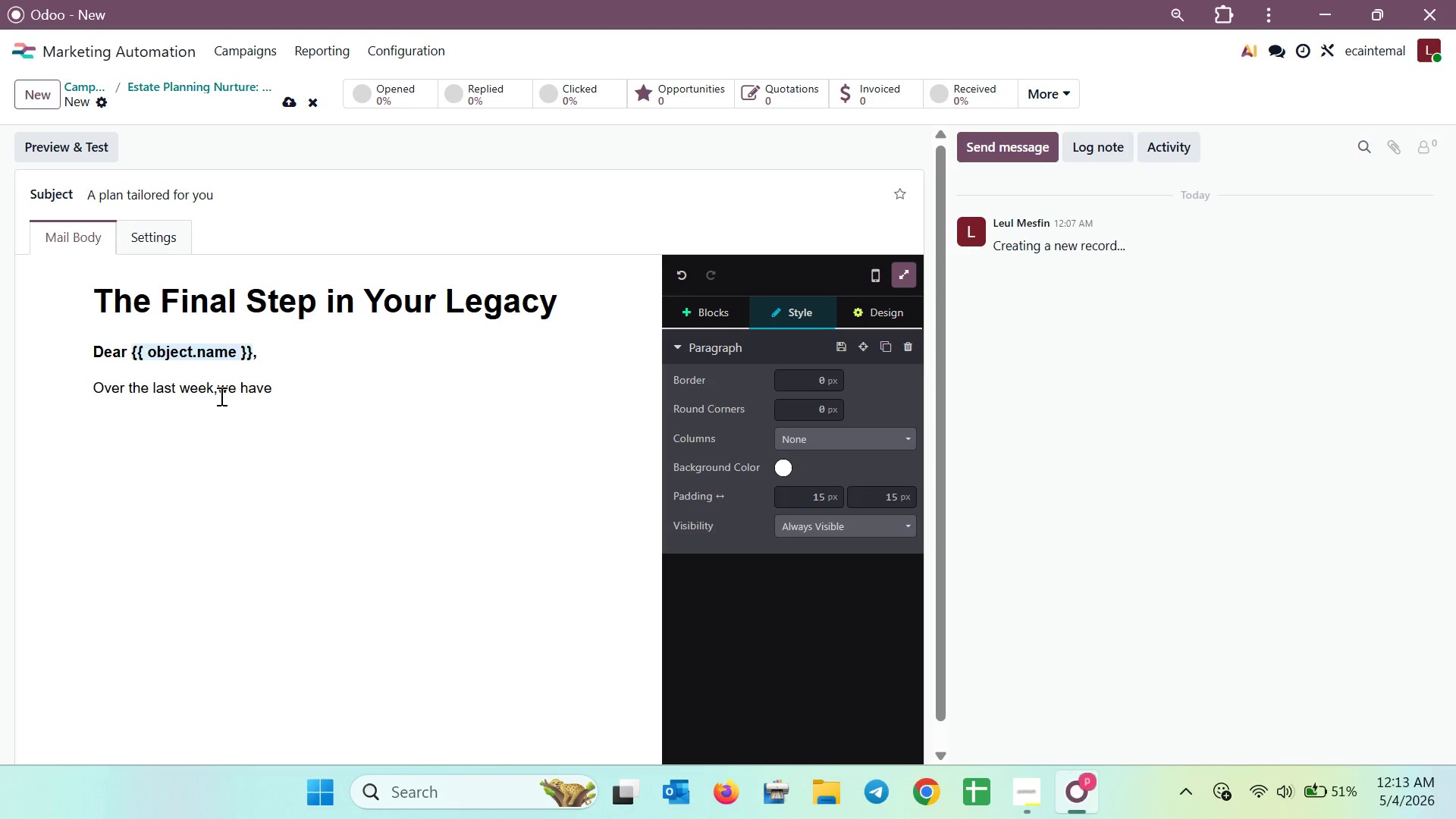 
left_click([218, 388])
 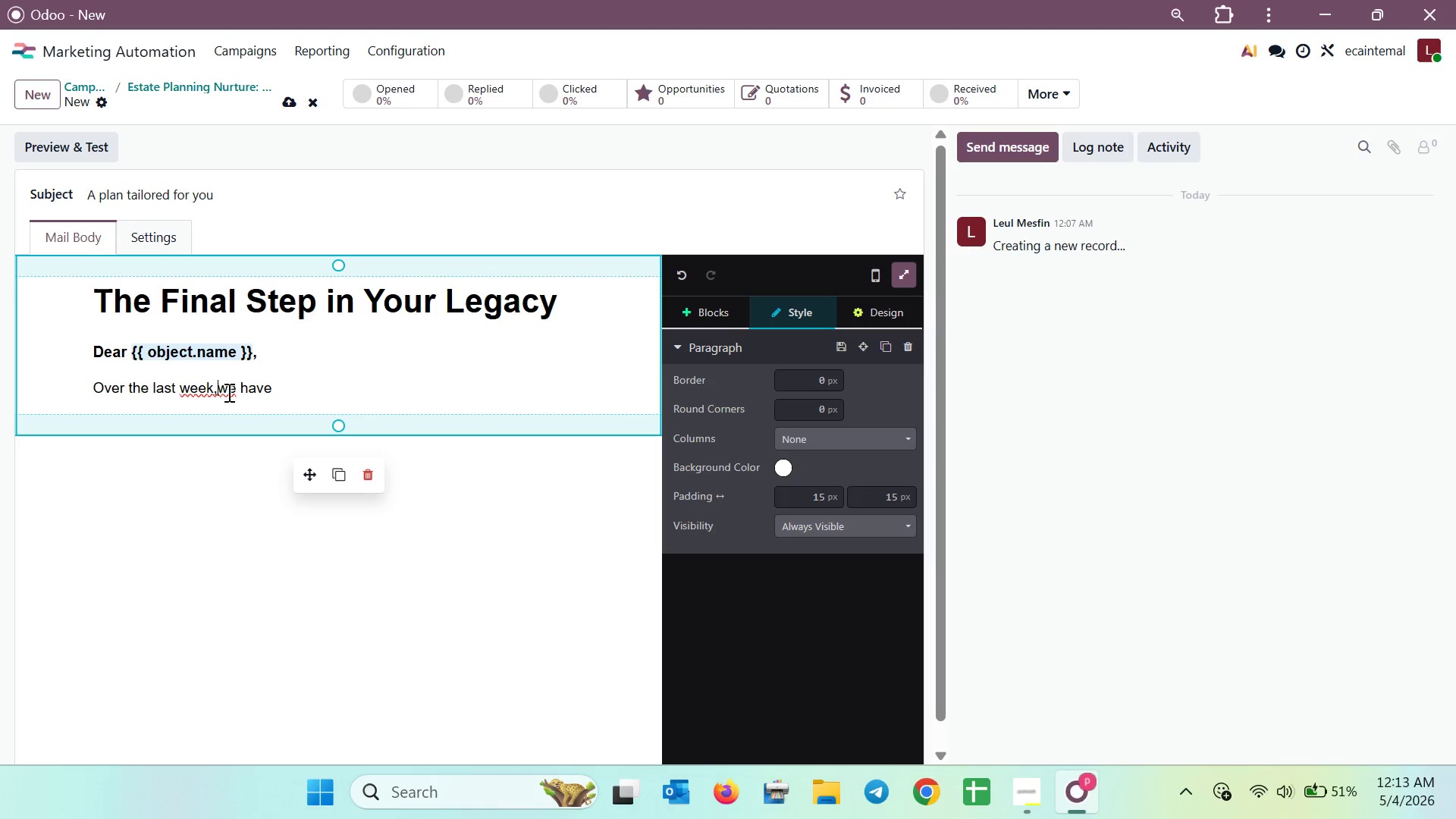 
key(Space)
 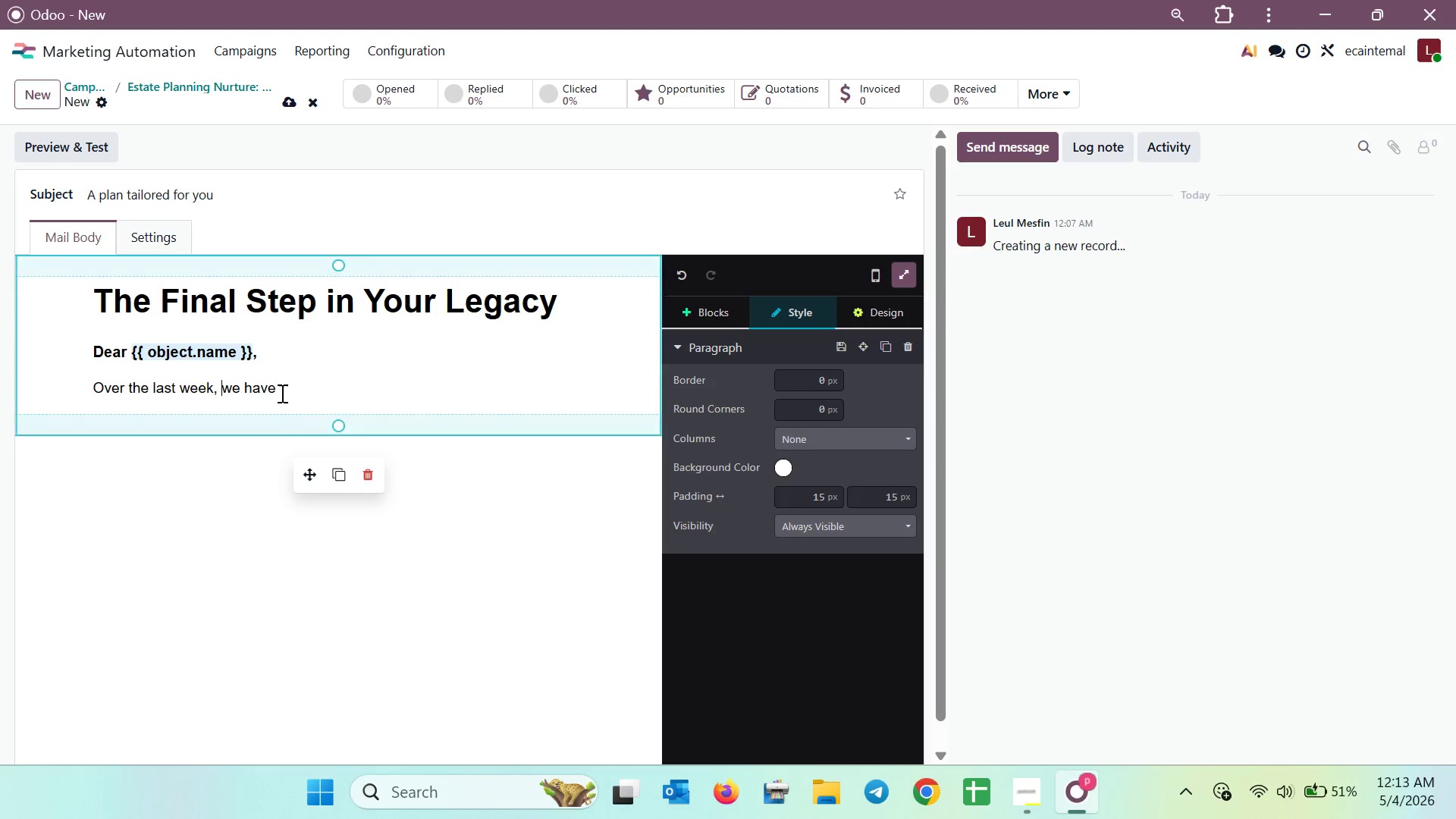 
left_click([281, 382])
 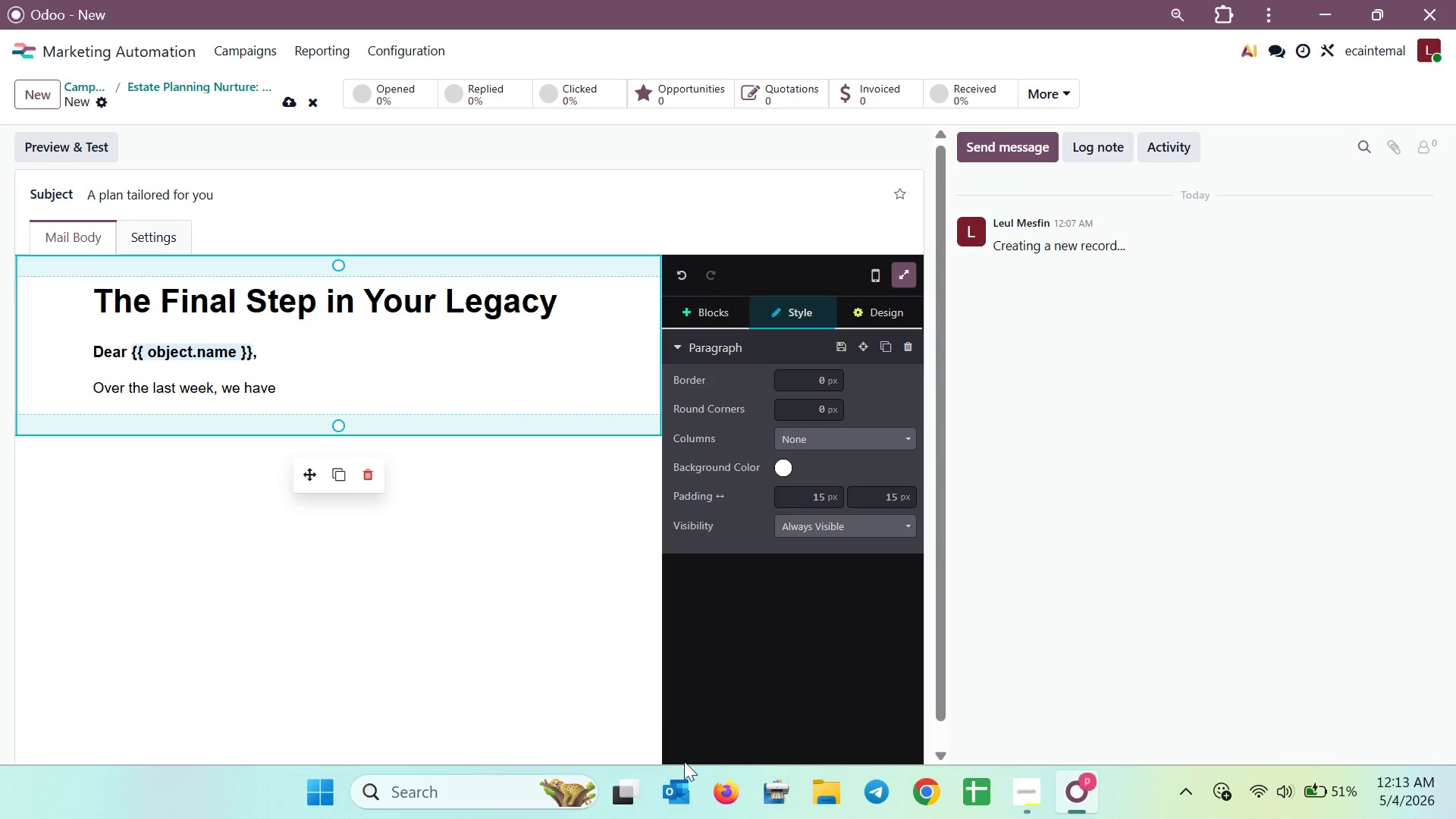 
left_click([1017, 792])